 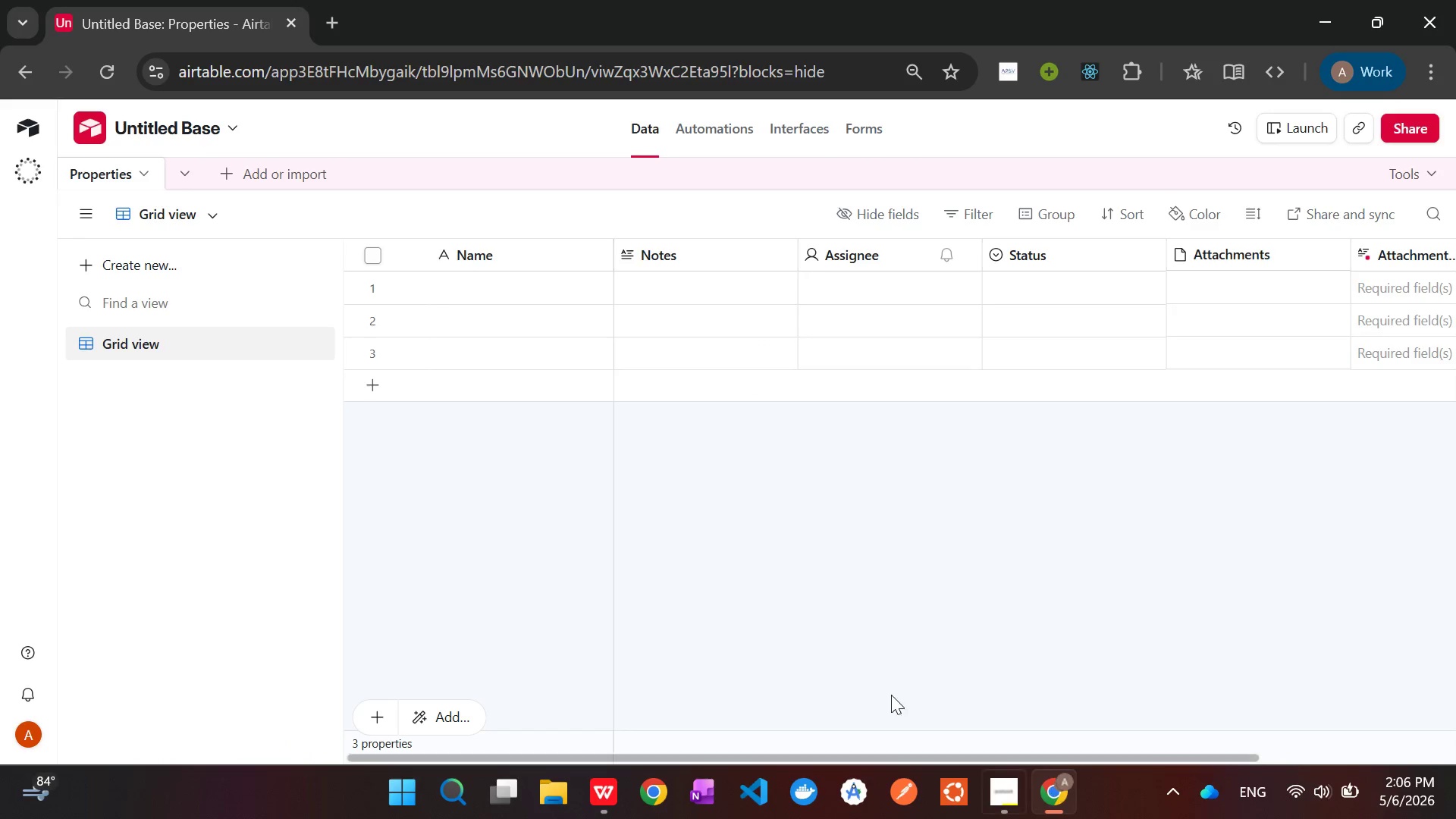 
left_click([667, 251])
 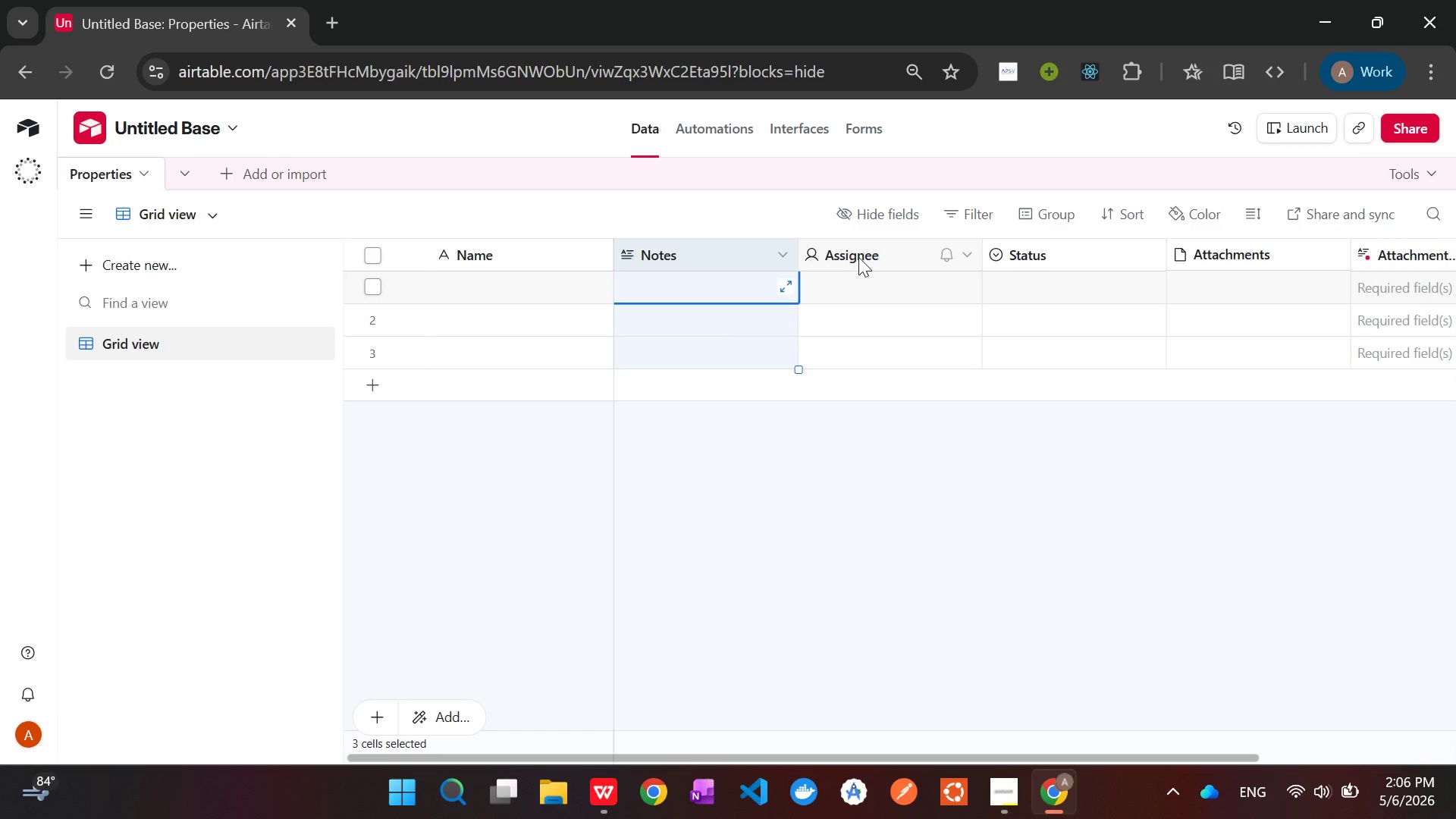 
hold_key(key=ControlLeft, duration=1.51)
left_click([861, 257])
 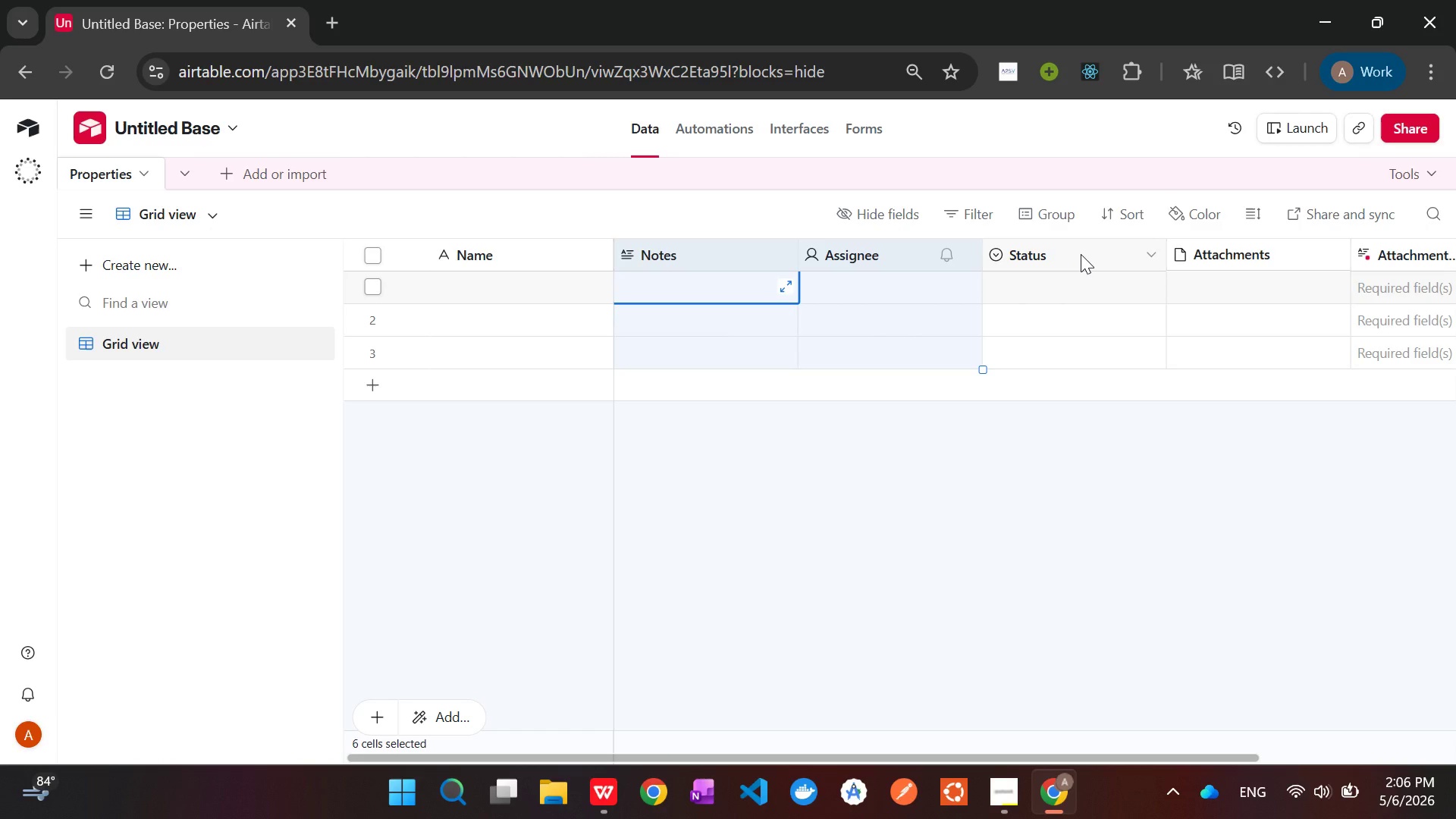 
left_click([1081, 254])
 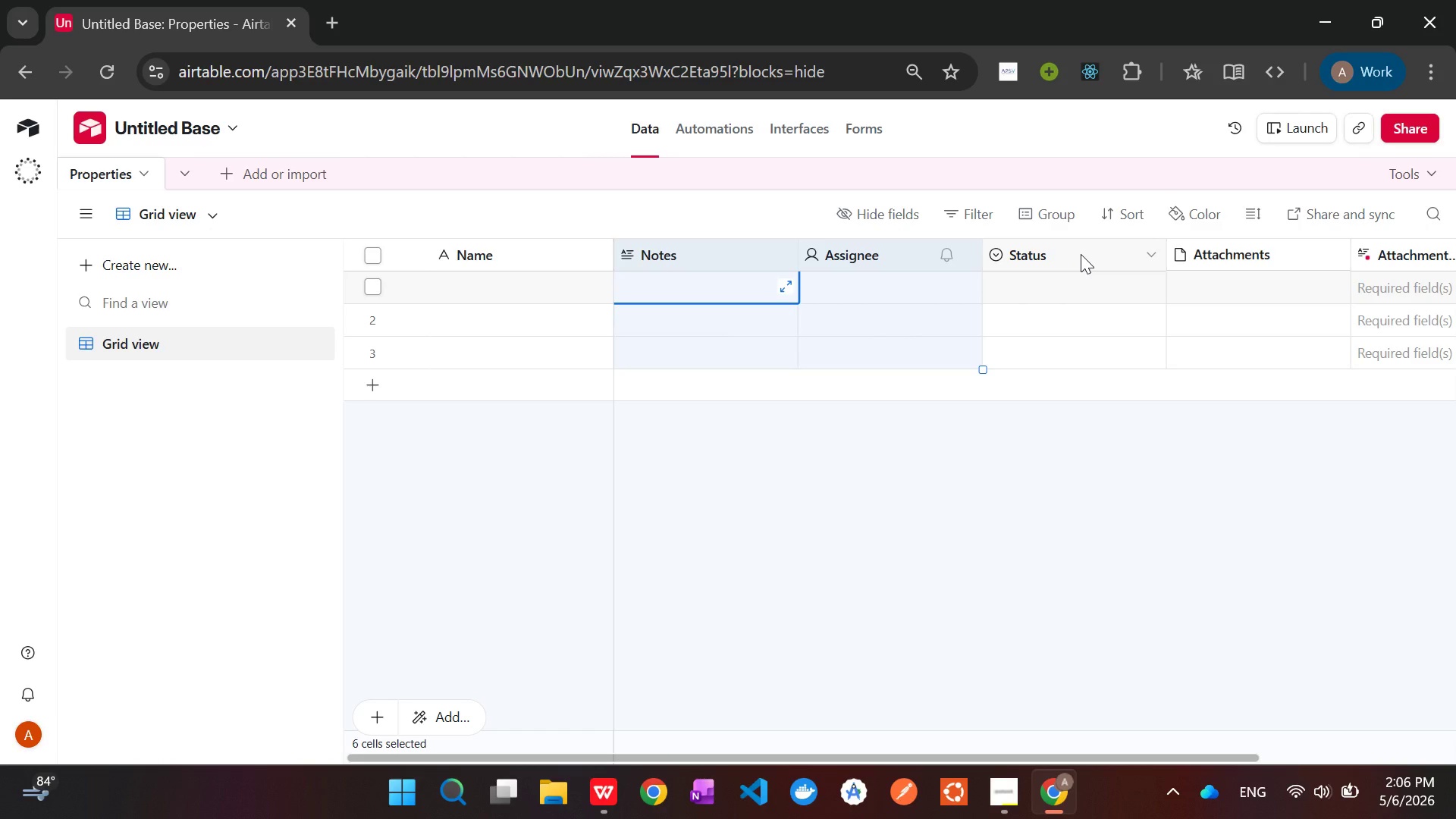 
hold_key(key=ControlLeft, duration=1.5)
 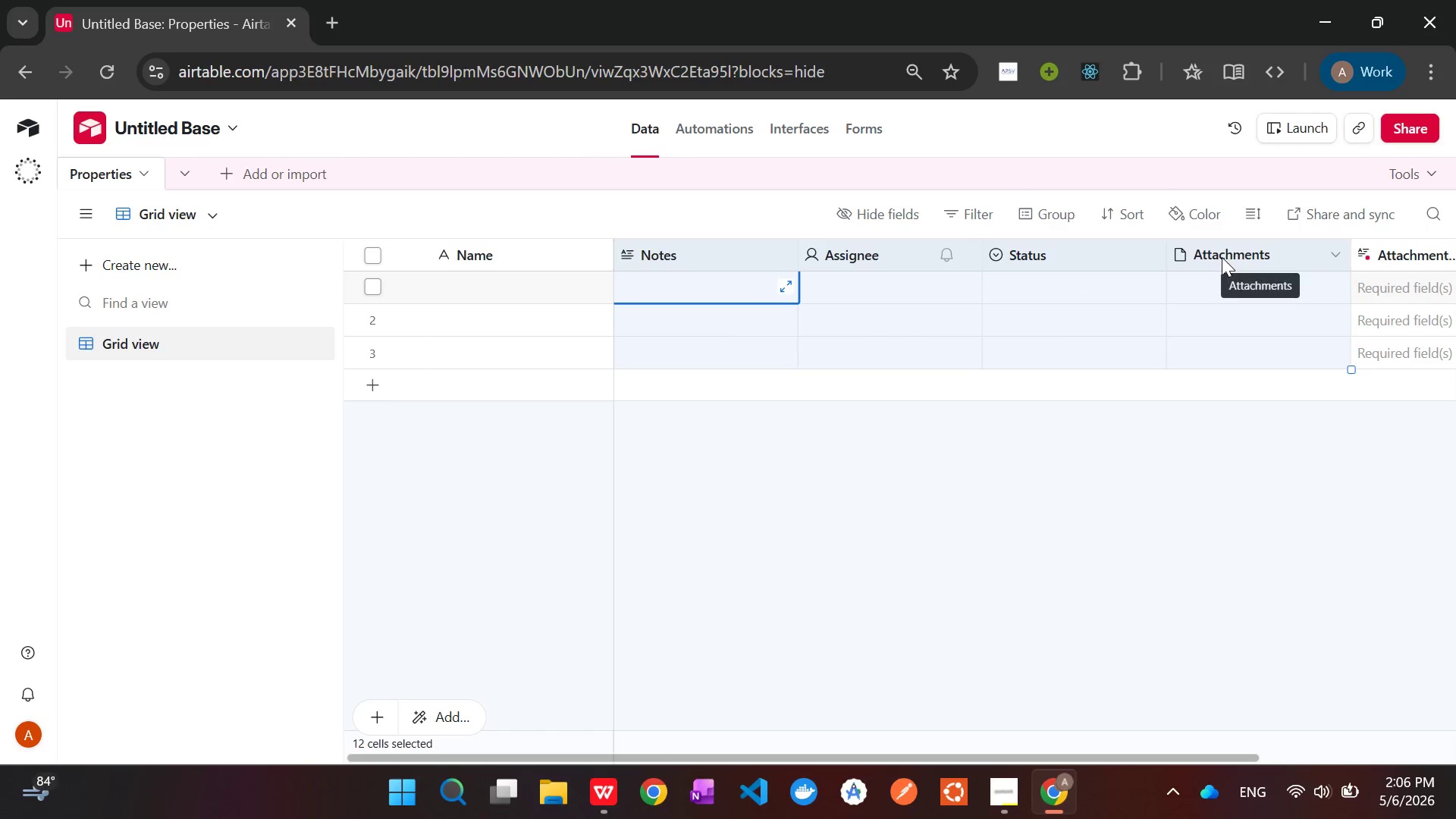 
hold_key(key=ControlLeft, duration=1.52)
left_click([1222, 257])
 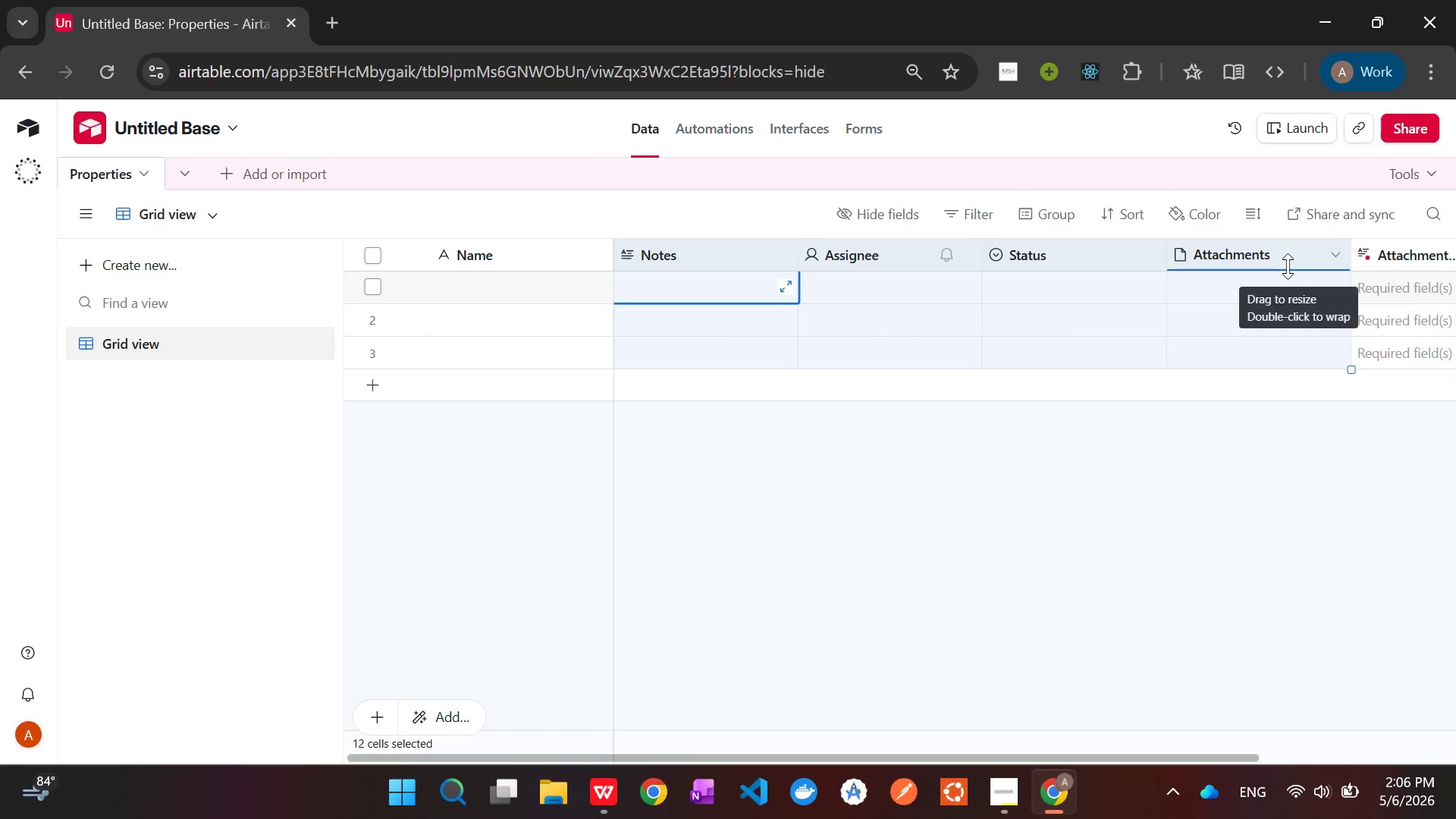 
hold_key(key=ControlLeft, duration=0.31)
 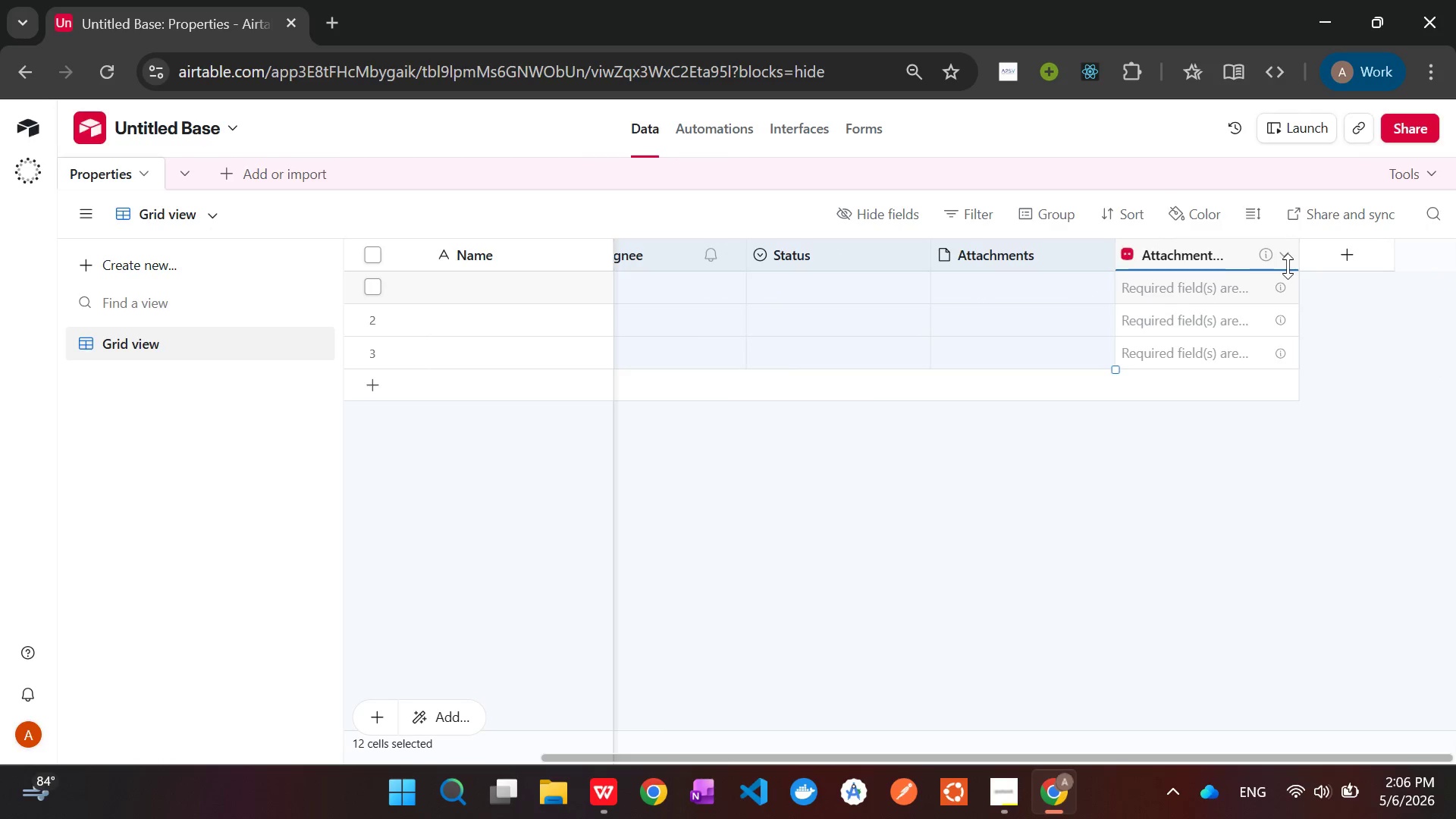 
hold_key(key=ControlLeft, duration=1.53)
left_click([1204, 254])
 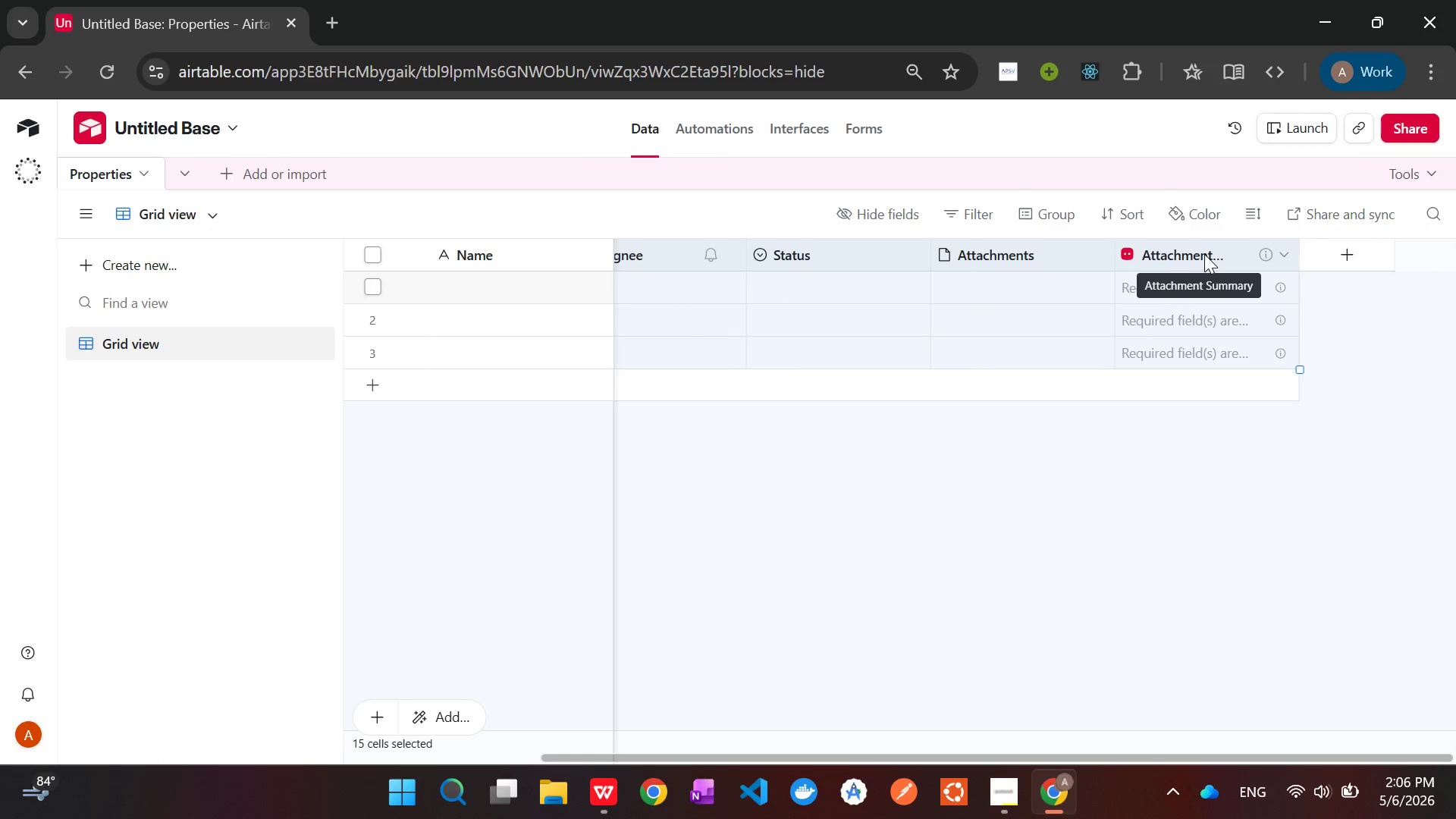 
key(Control+ControlLeft)
 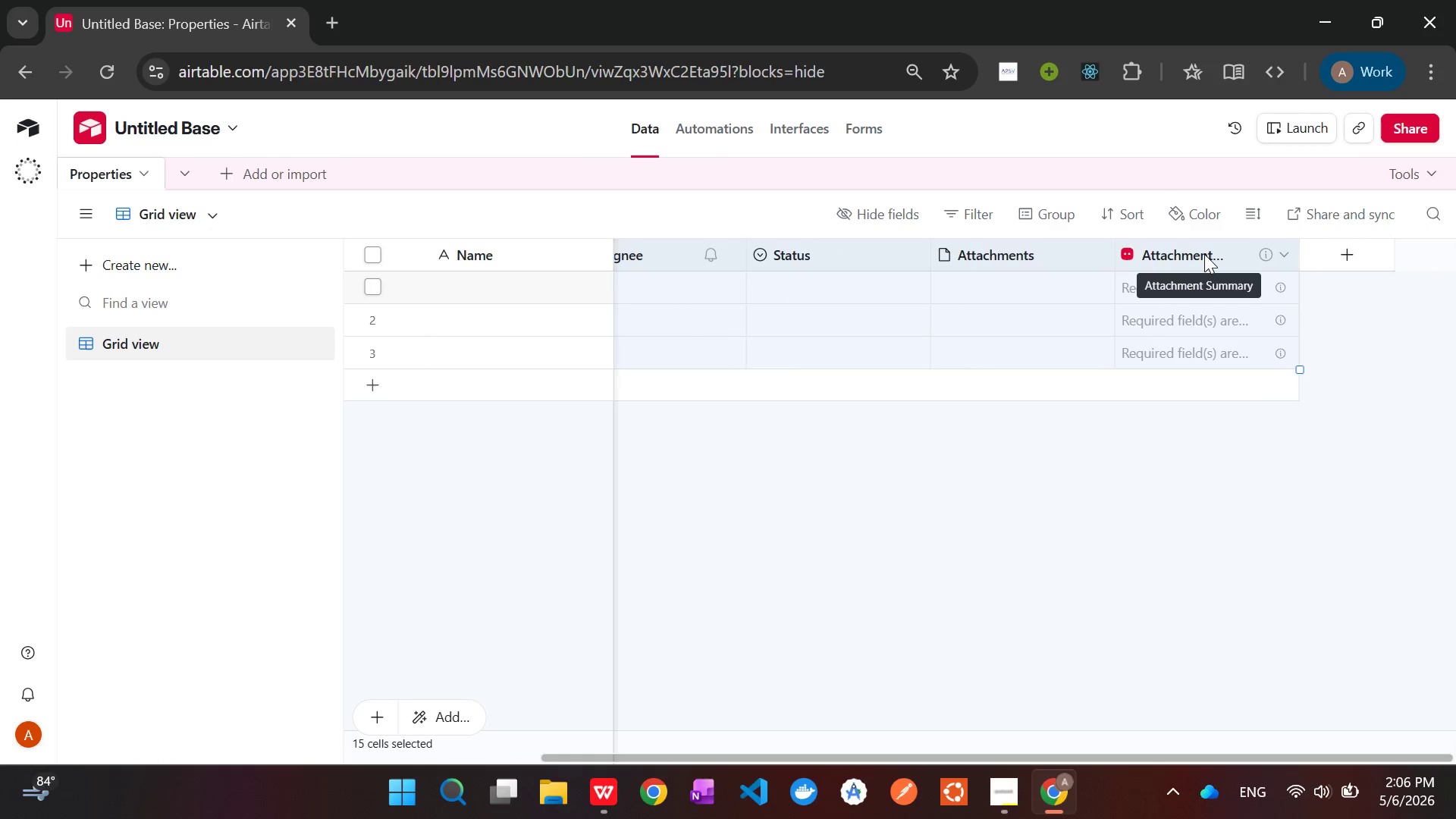 
key(Control+ControlLeft)
 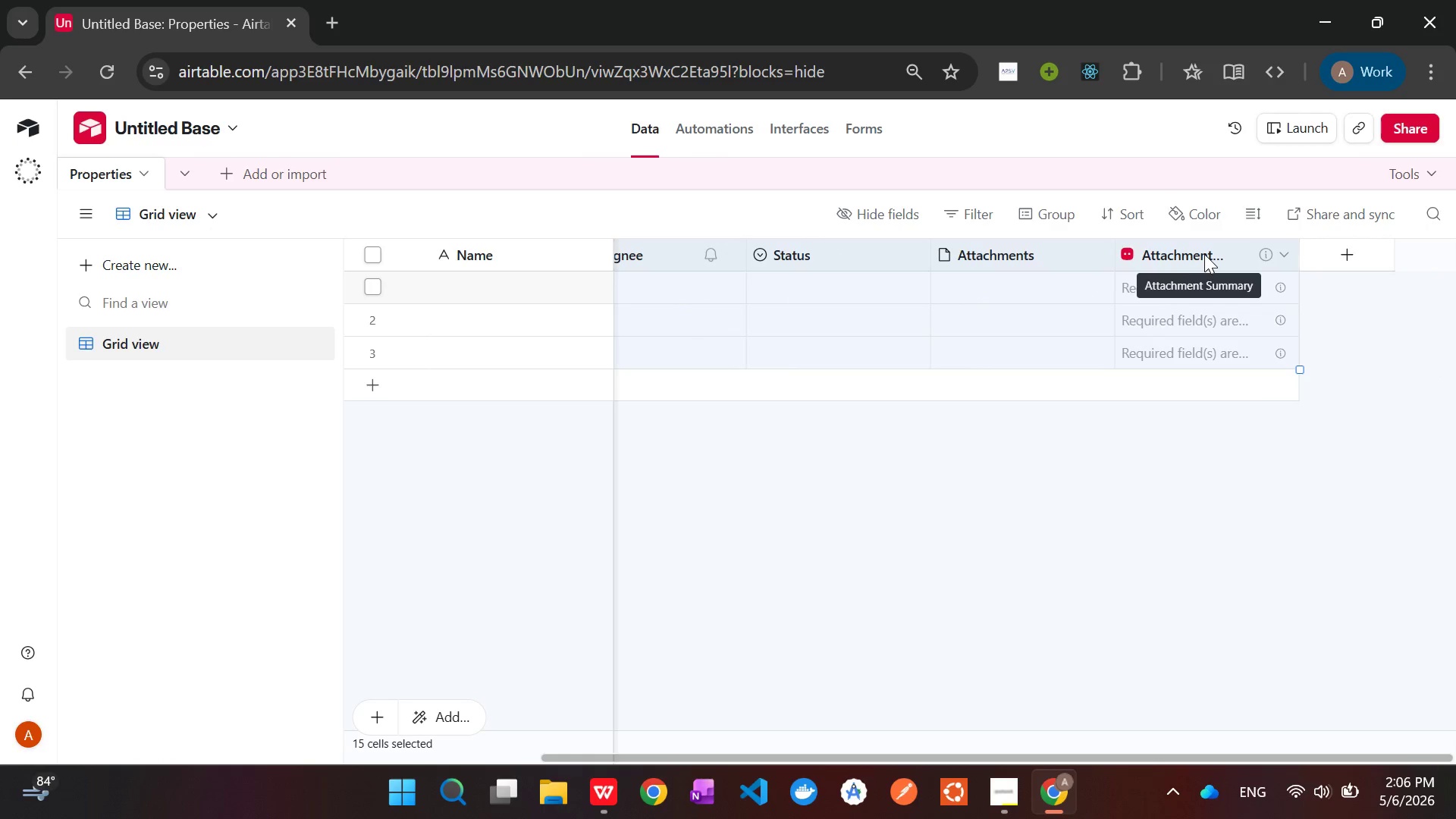 
key(Control+ControlLeft)
 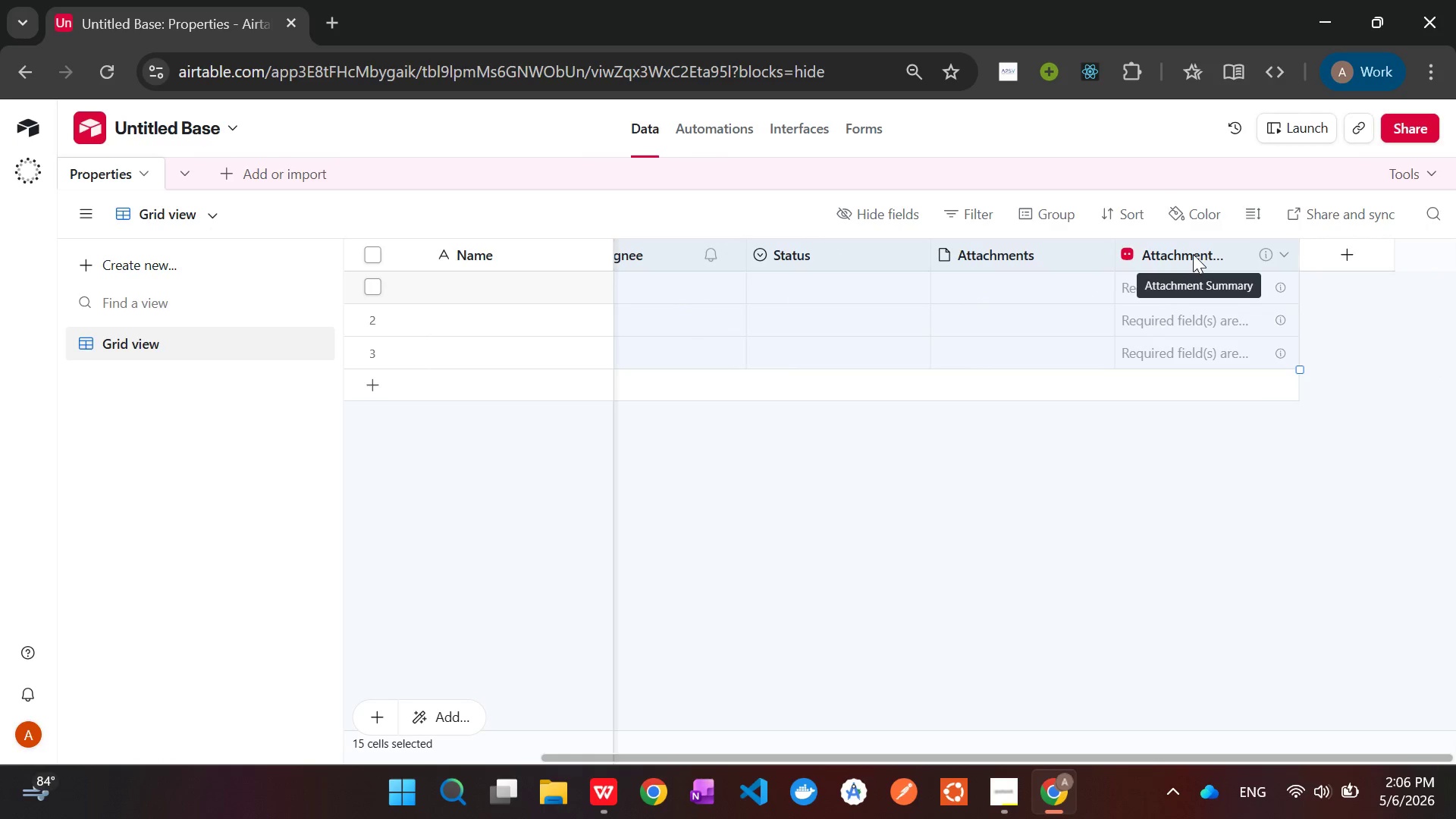 
key(Control+ControlLeft)
 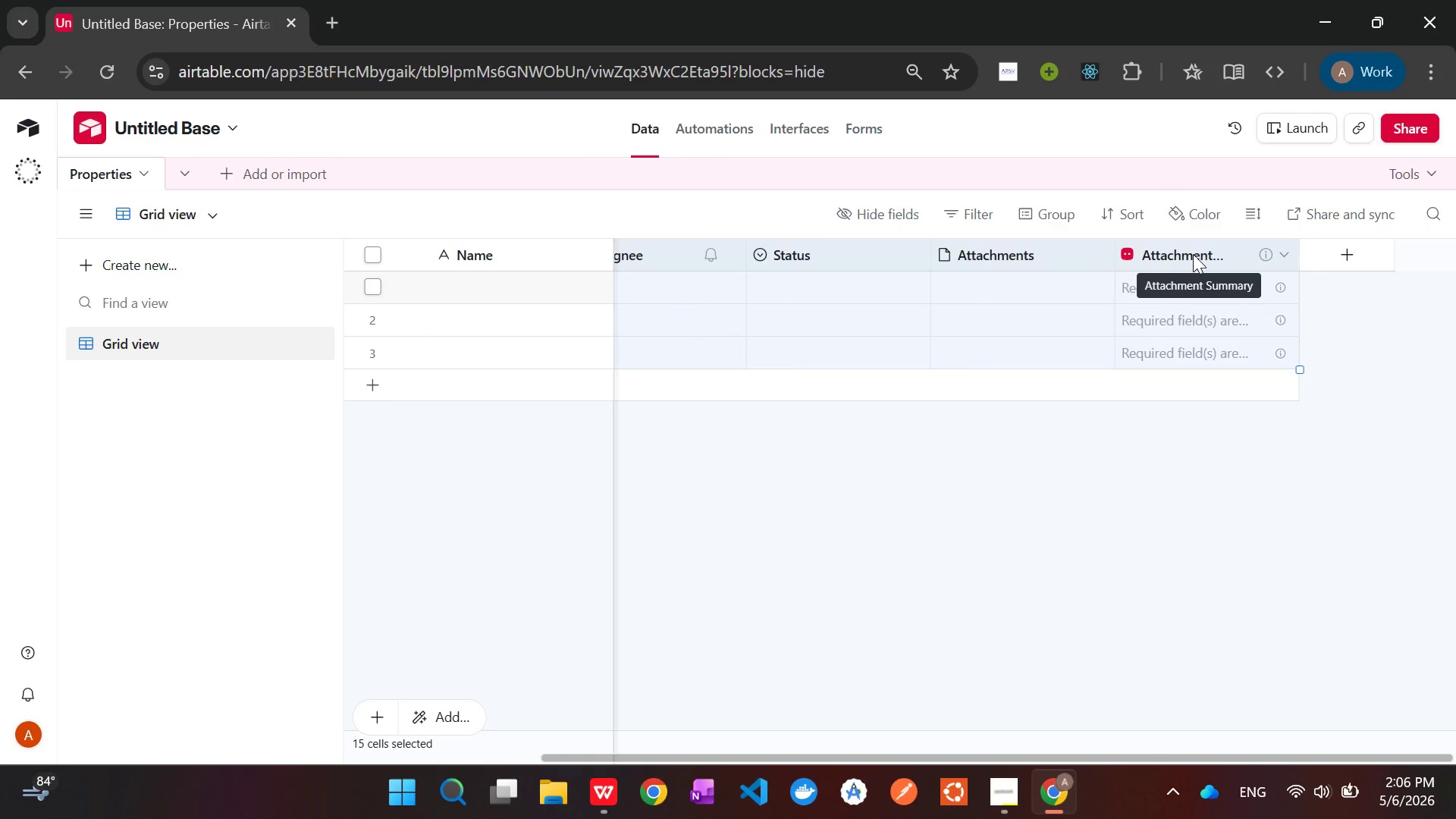 
key(Control+ControlLeft)
 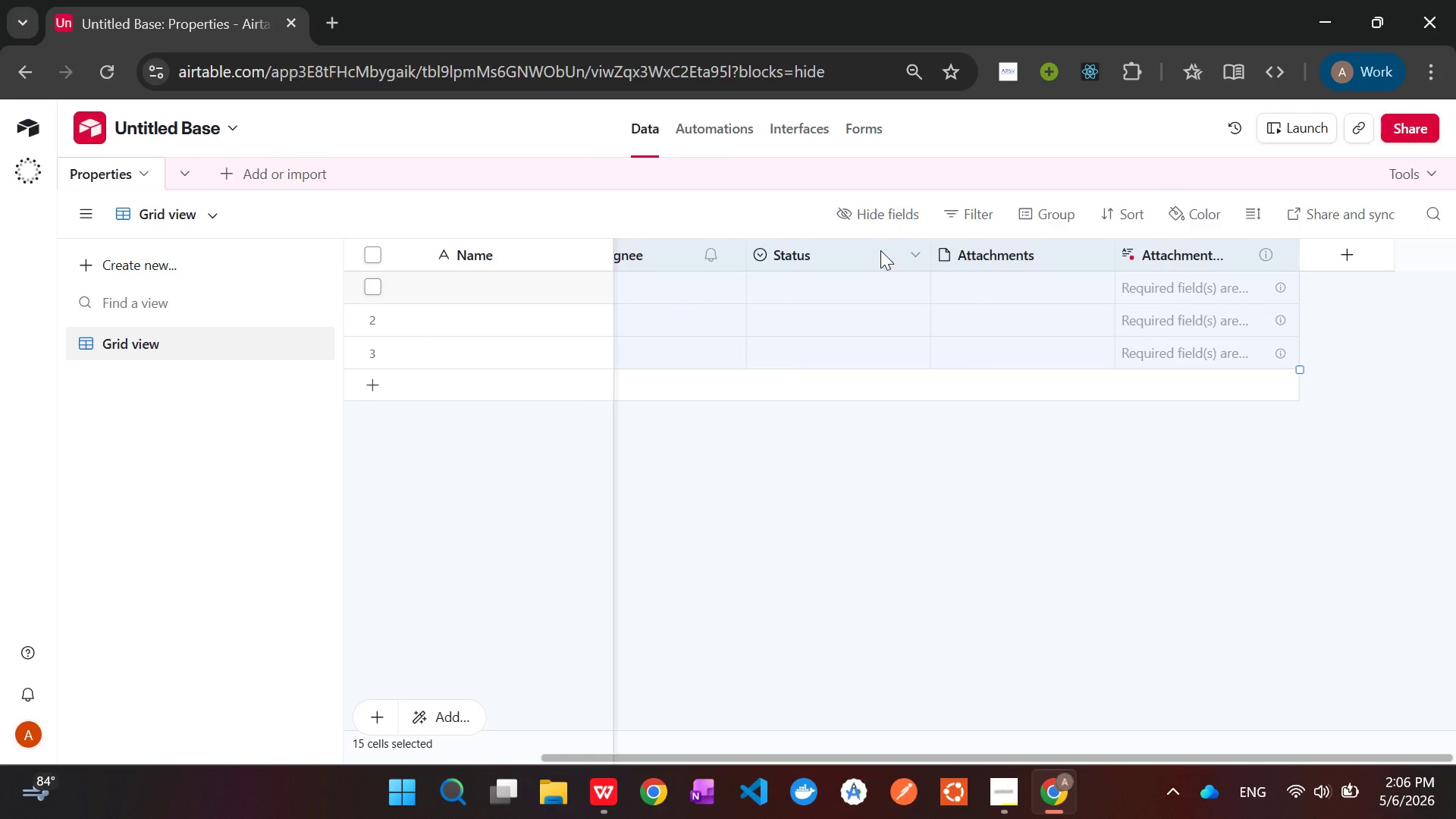 
right_click([880, 250])
 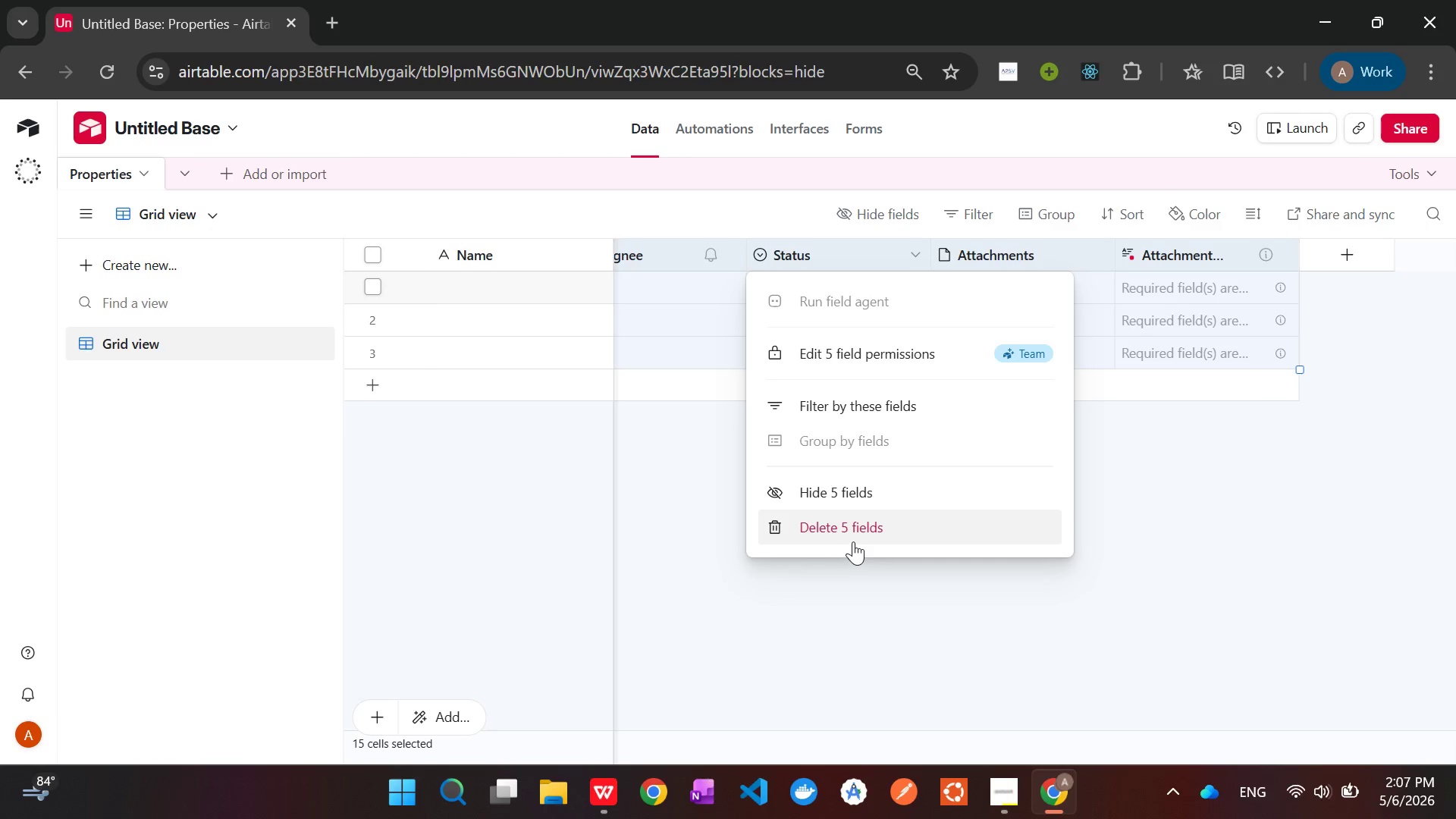 
left_click([860, 537])
 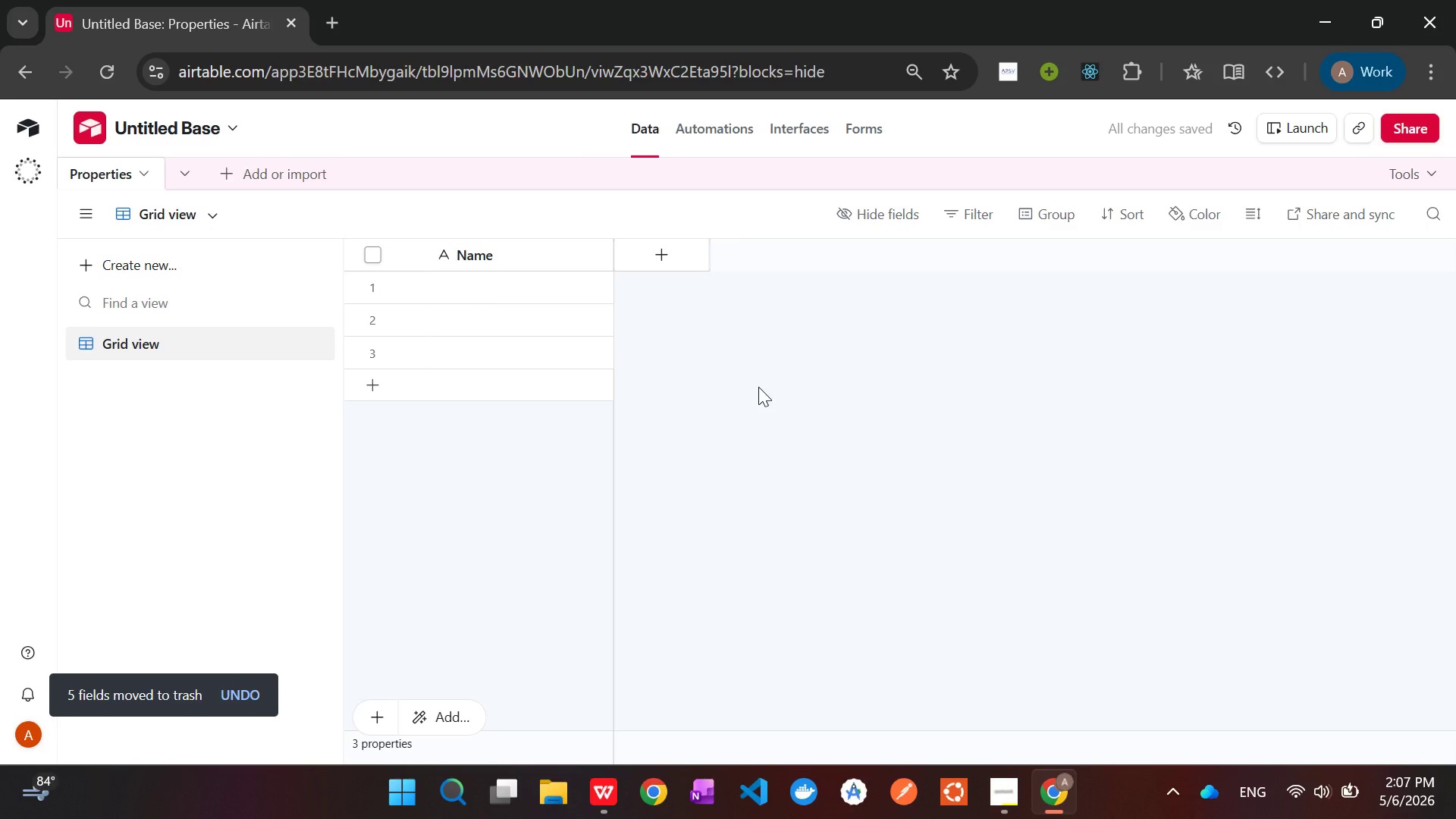 
wait(5.56)
 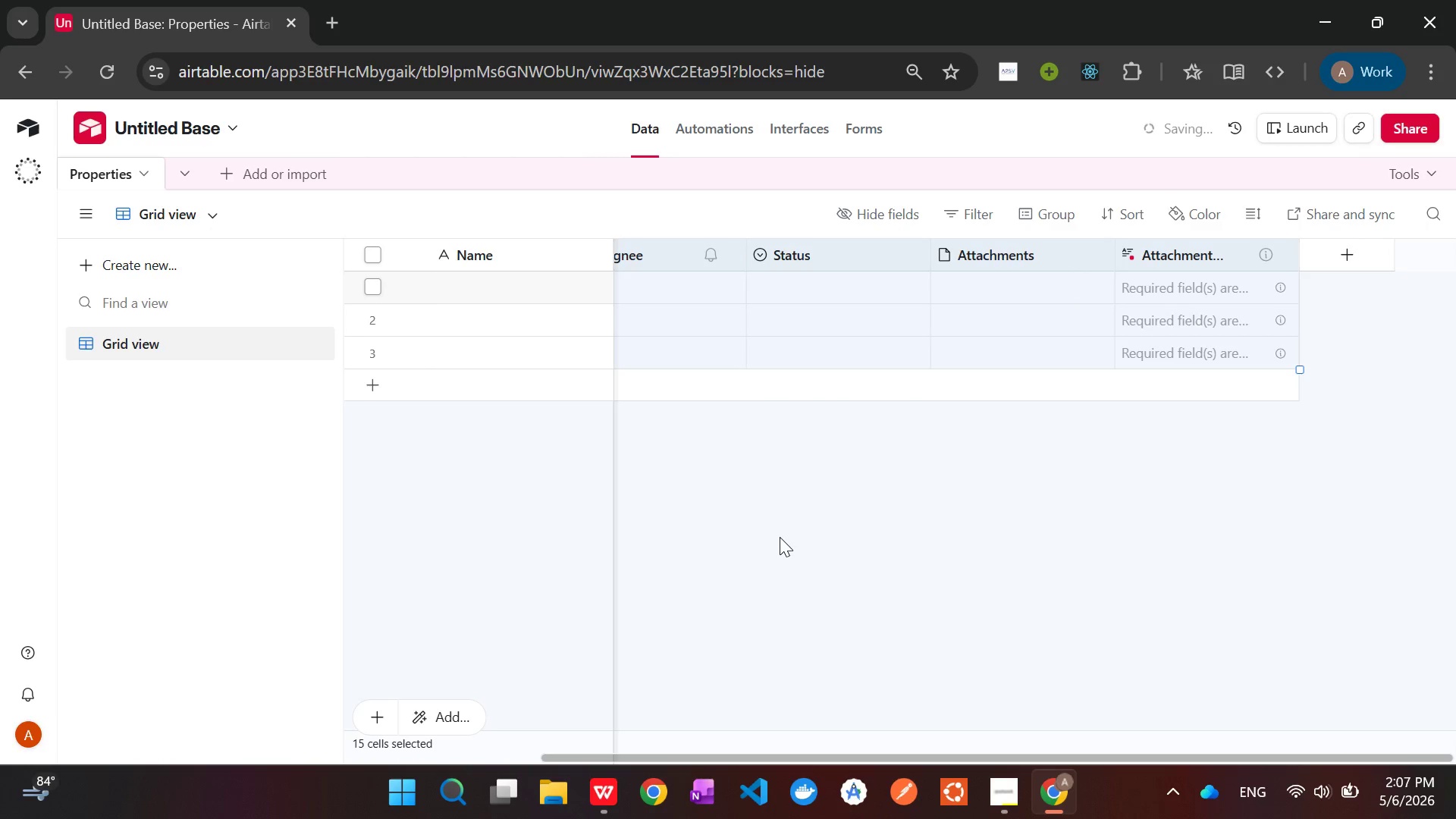 
right_click([481, 253])
 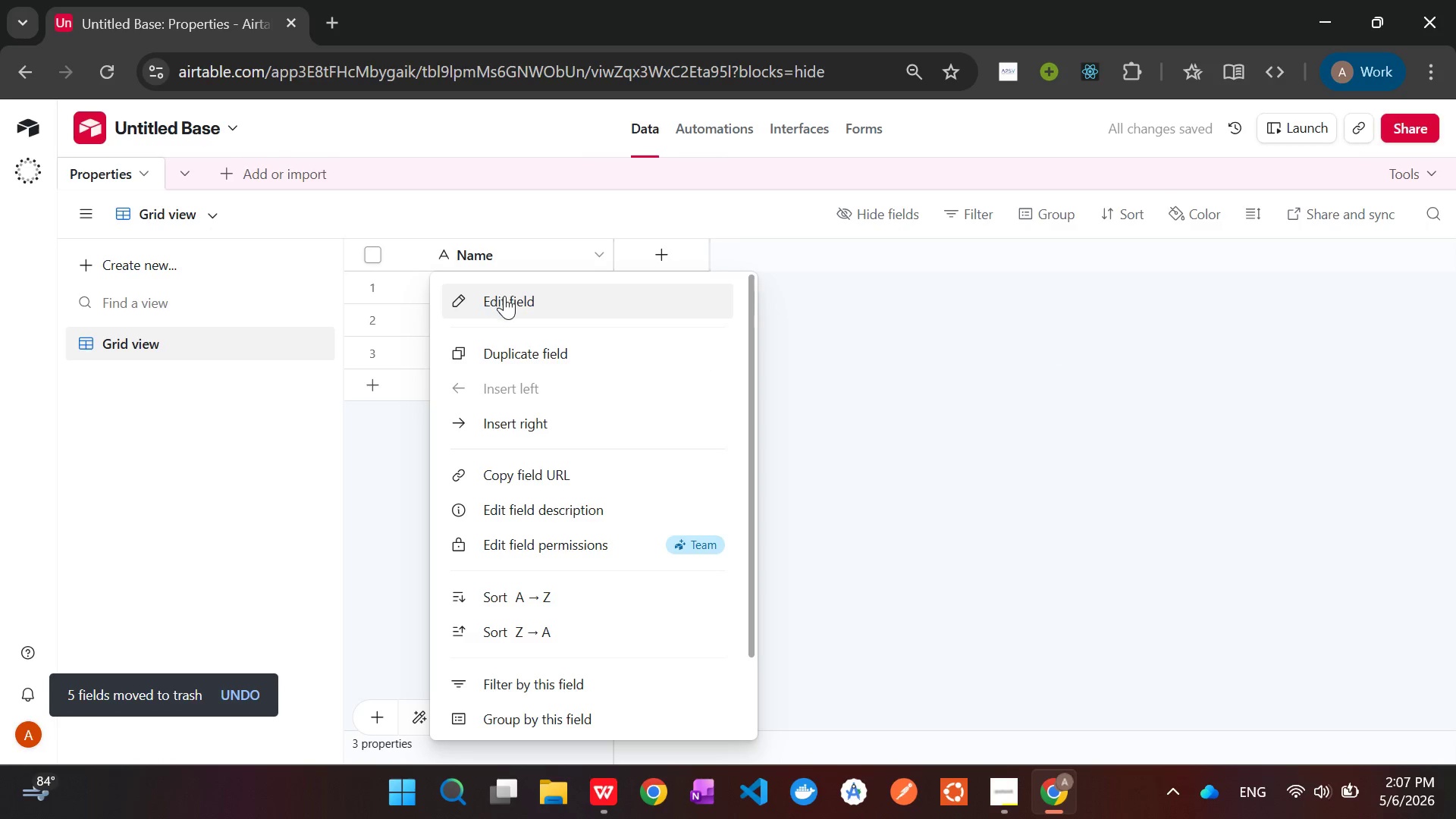 
left_click([505, 297])
 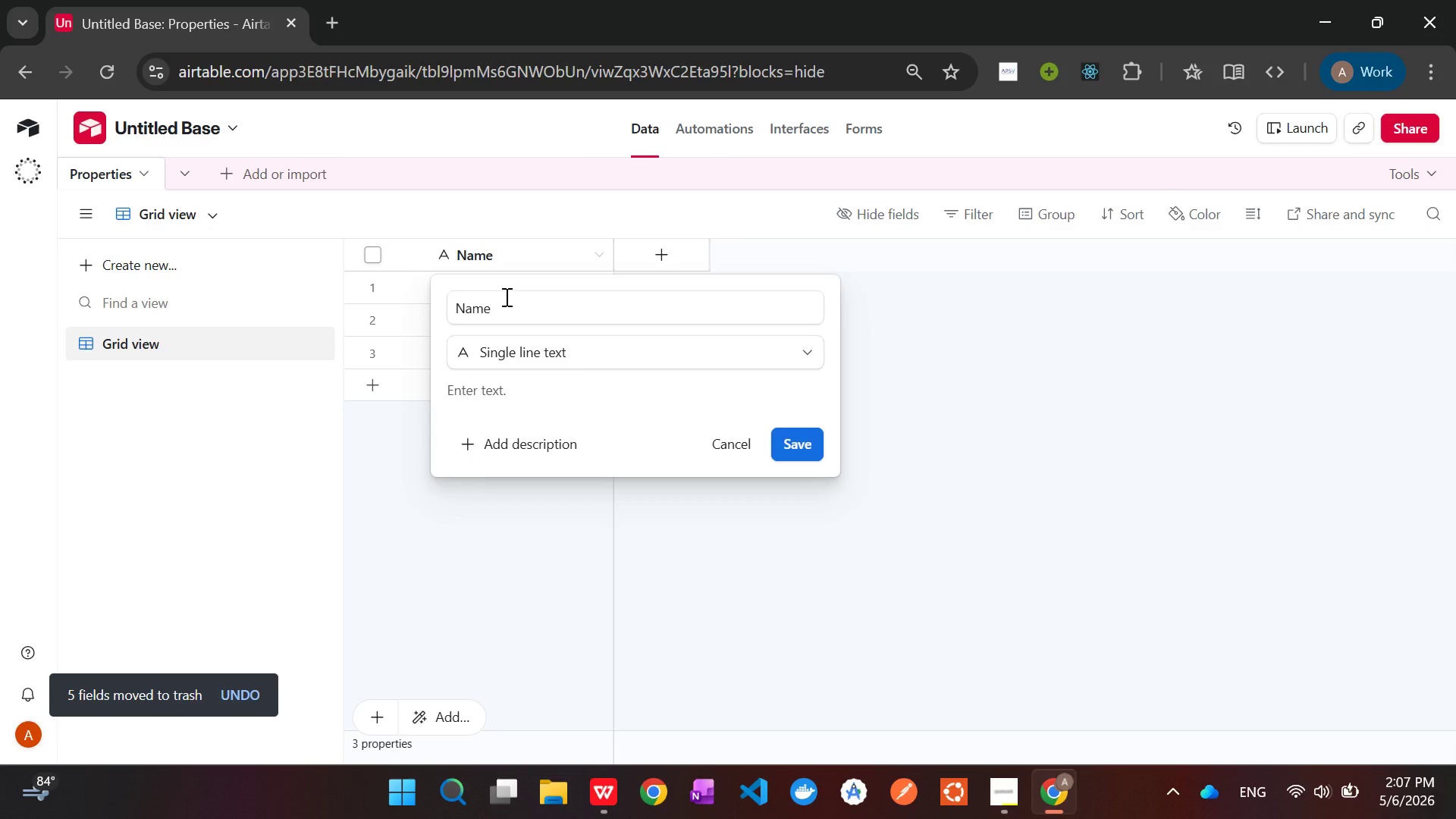 
key(Backspace)
 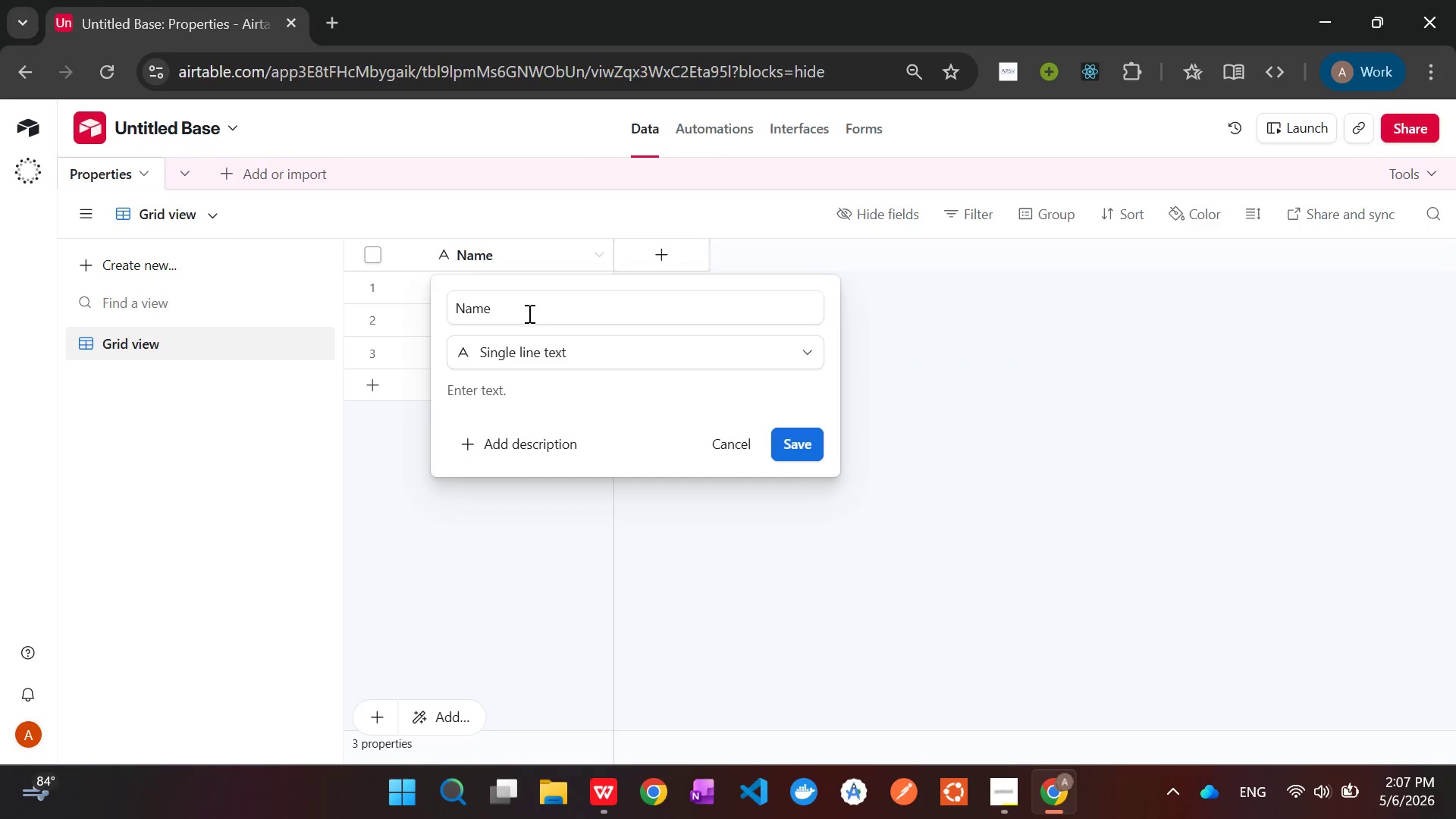 
left_click([528, 314])
 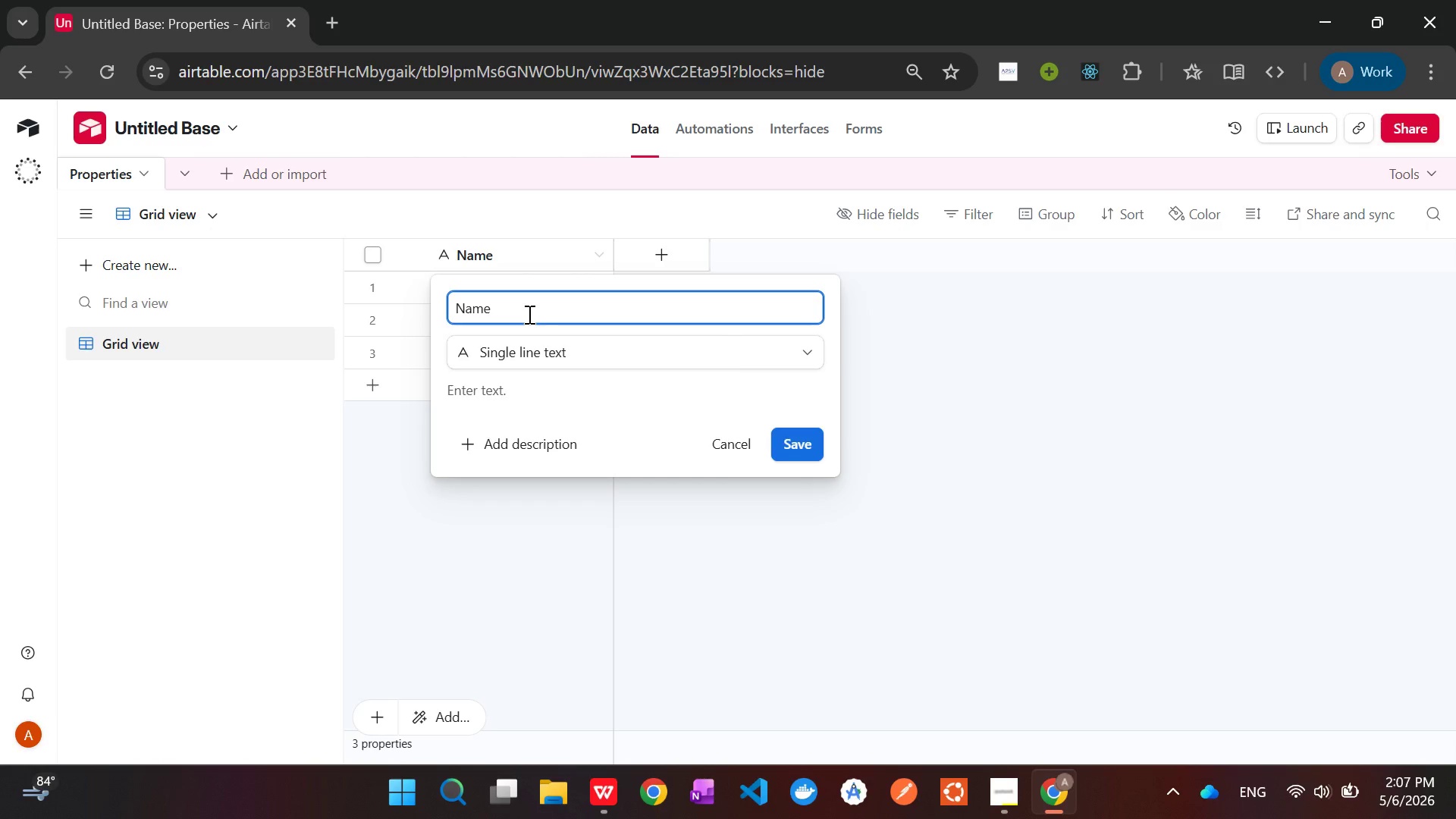 
hold_key(key=Backspace, duration=0.95)
 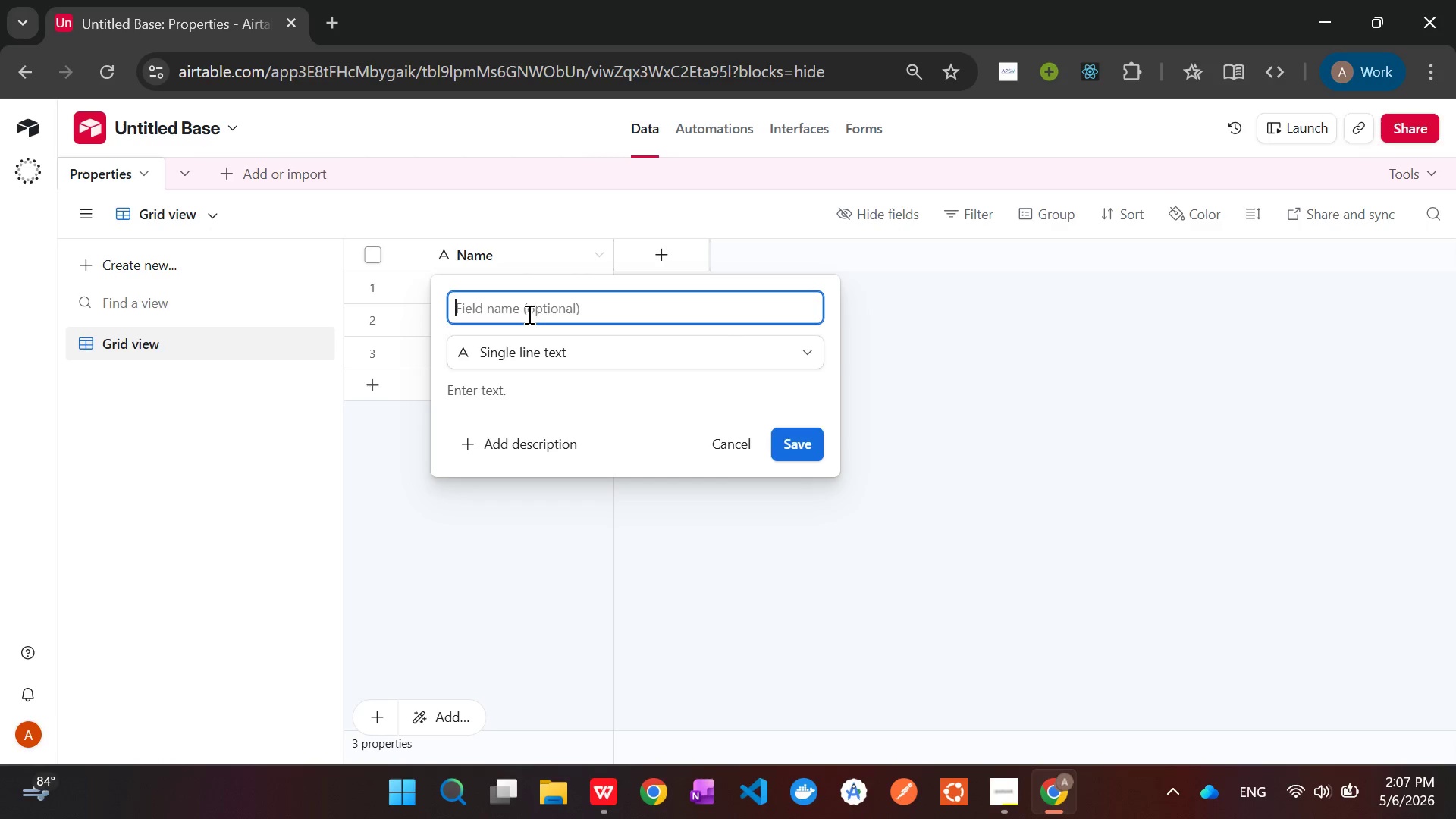 
key(Control+P)
 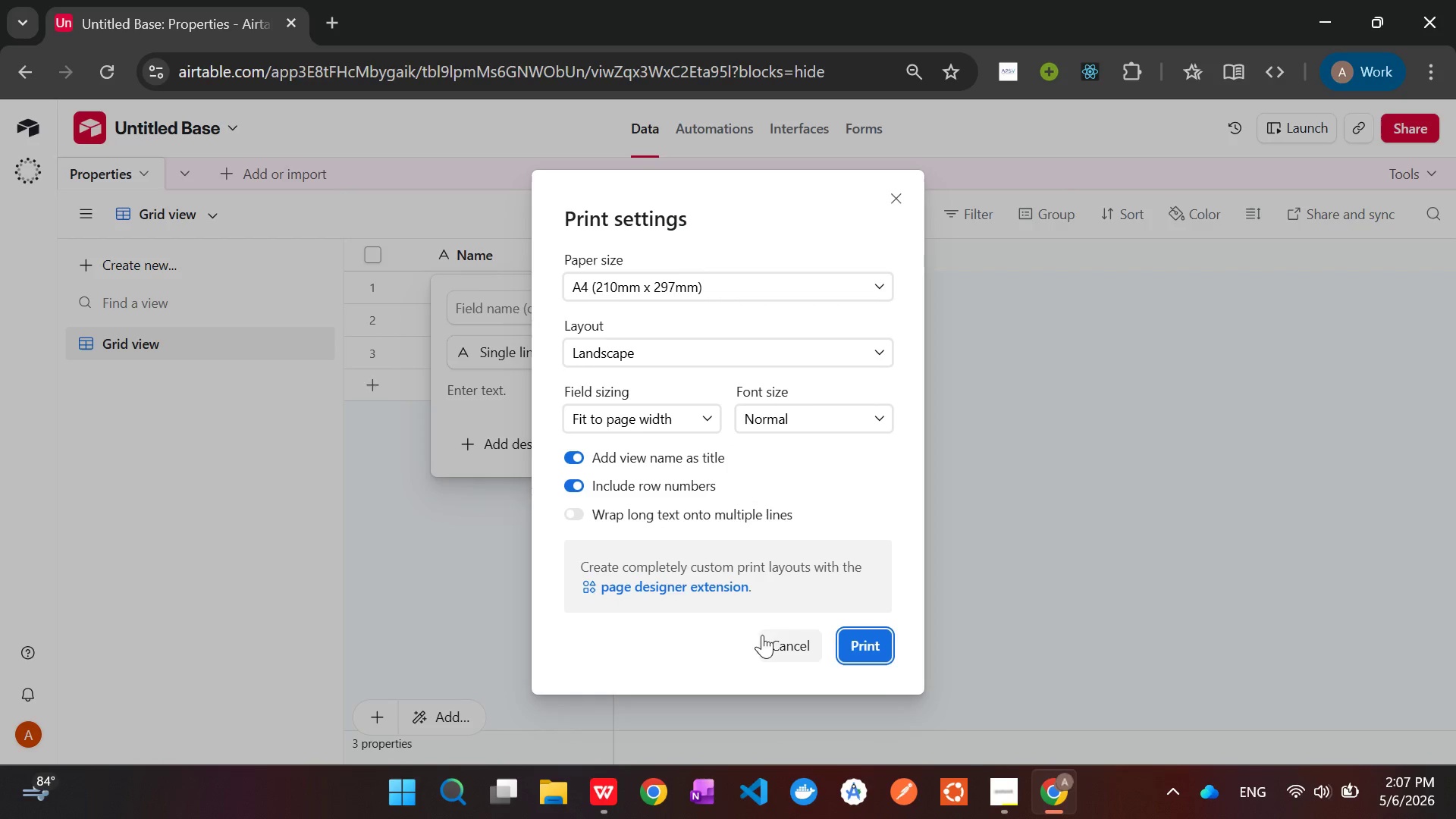 
left_click([786, 652])
 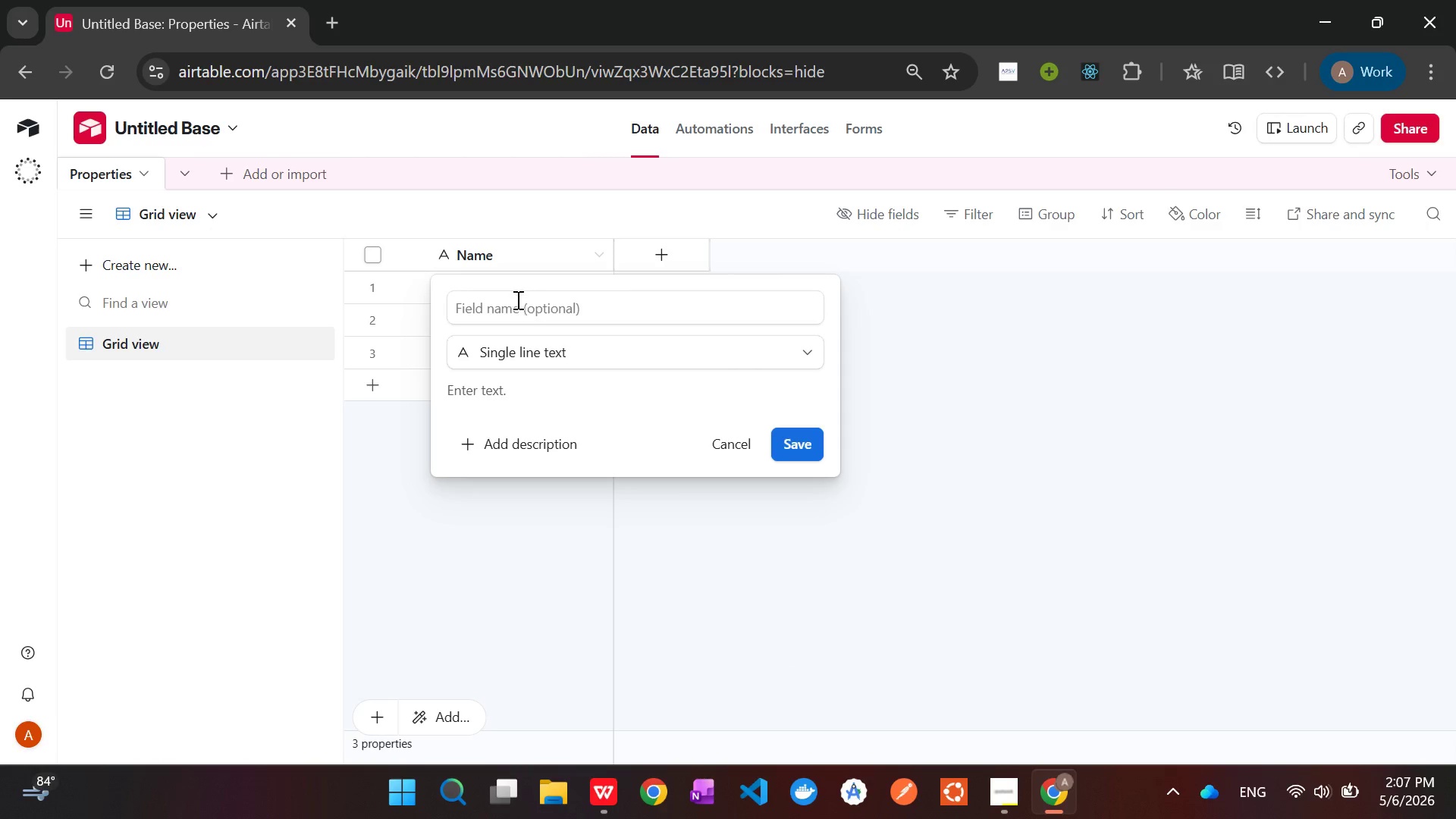 
left_click([516, 303])
 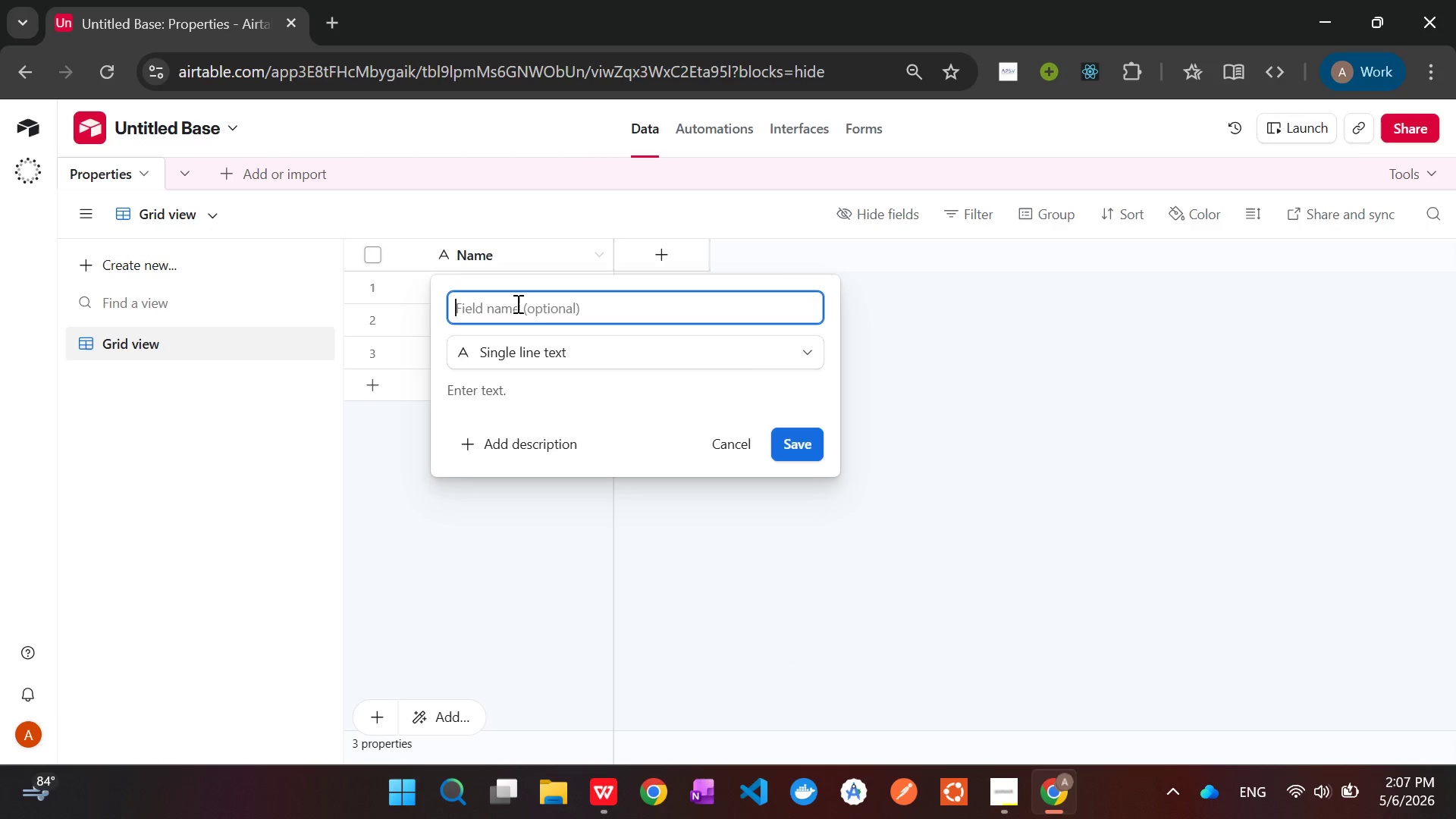 
type(Prooerties)
 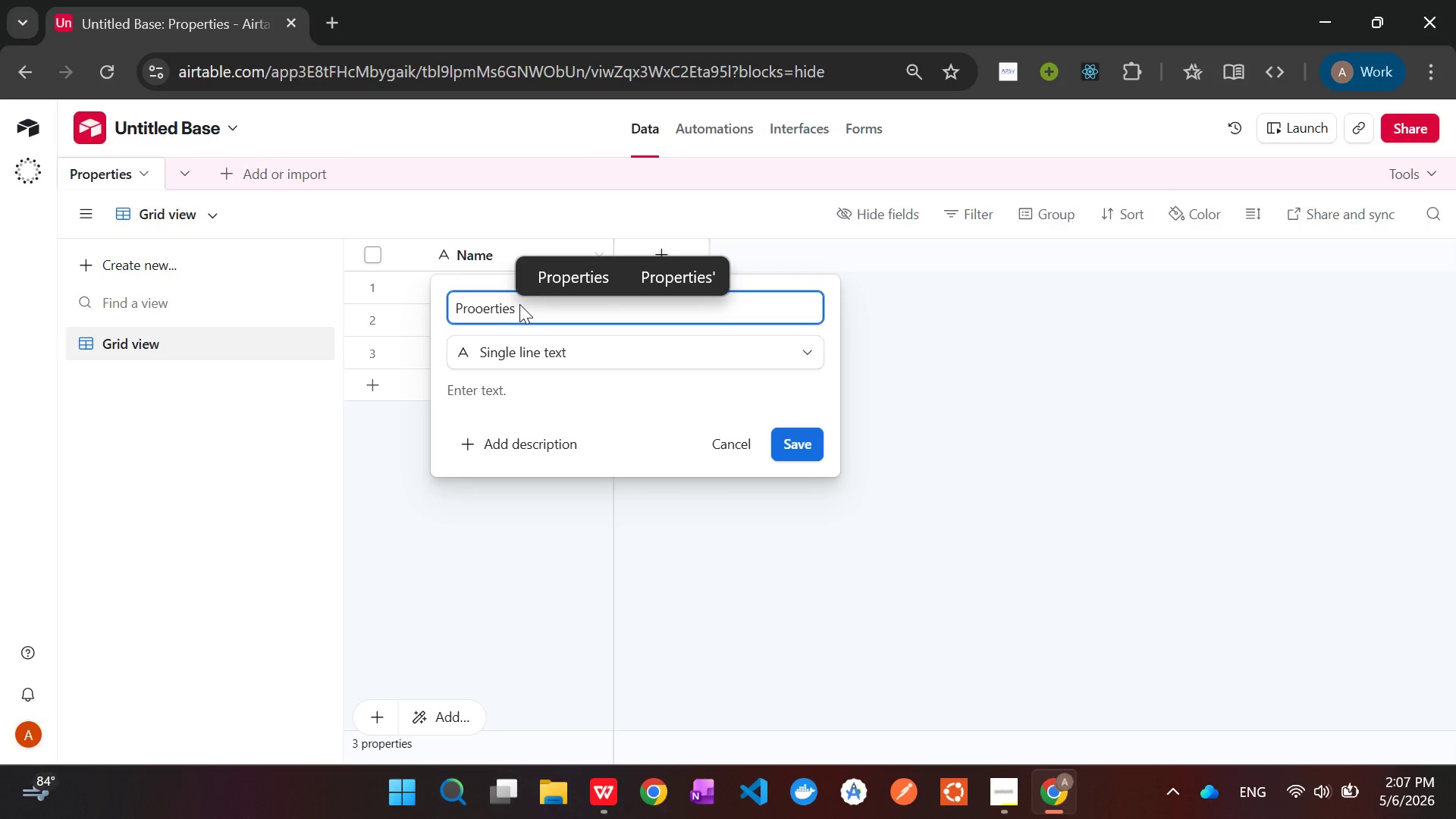 
type( ID)
 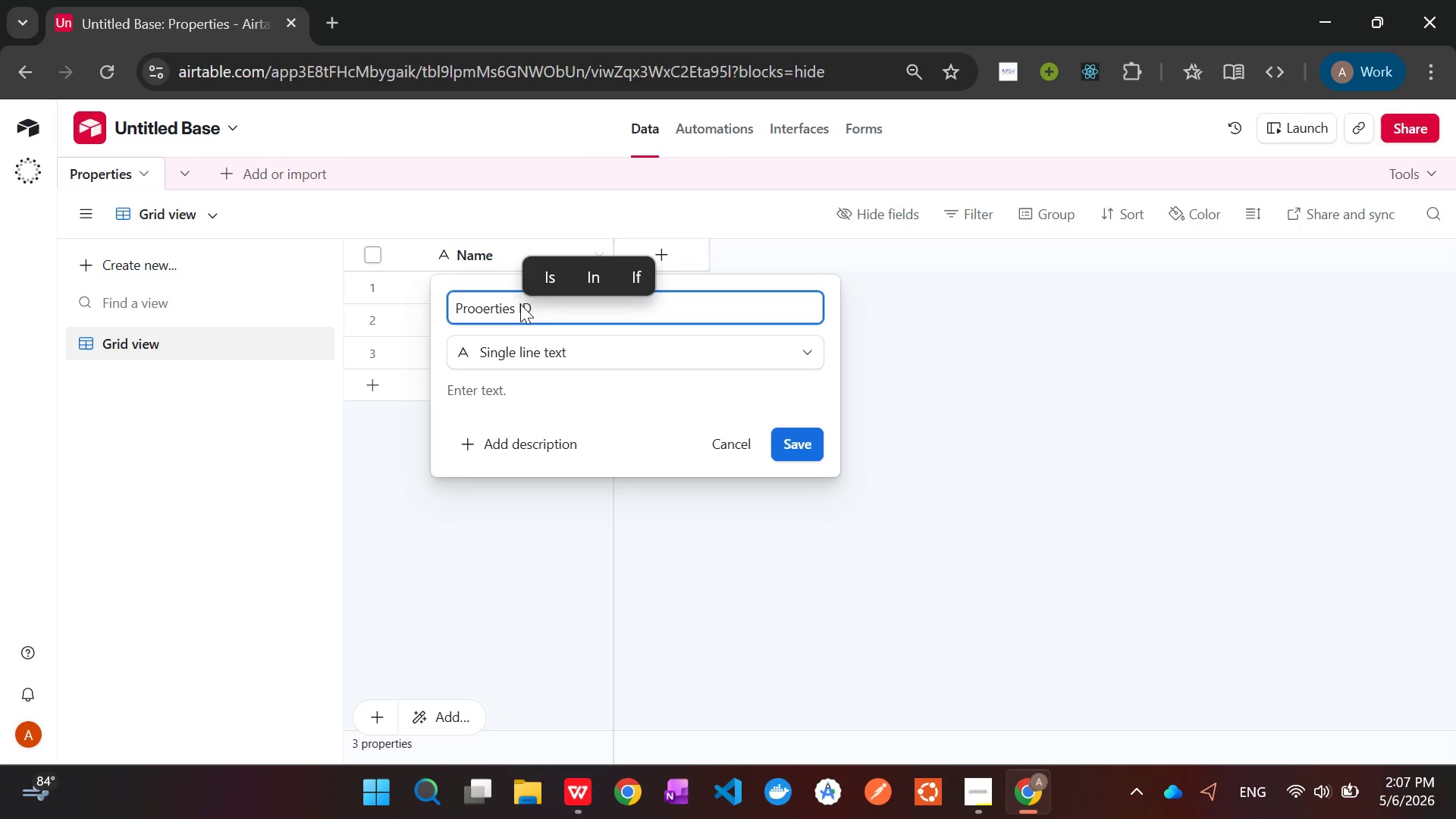 
left_click([802, 437])
 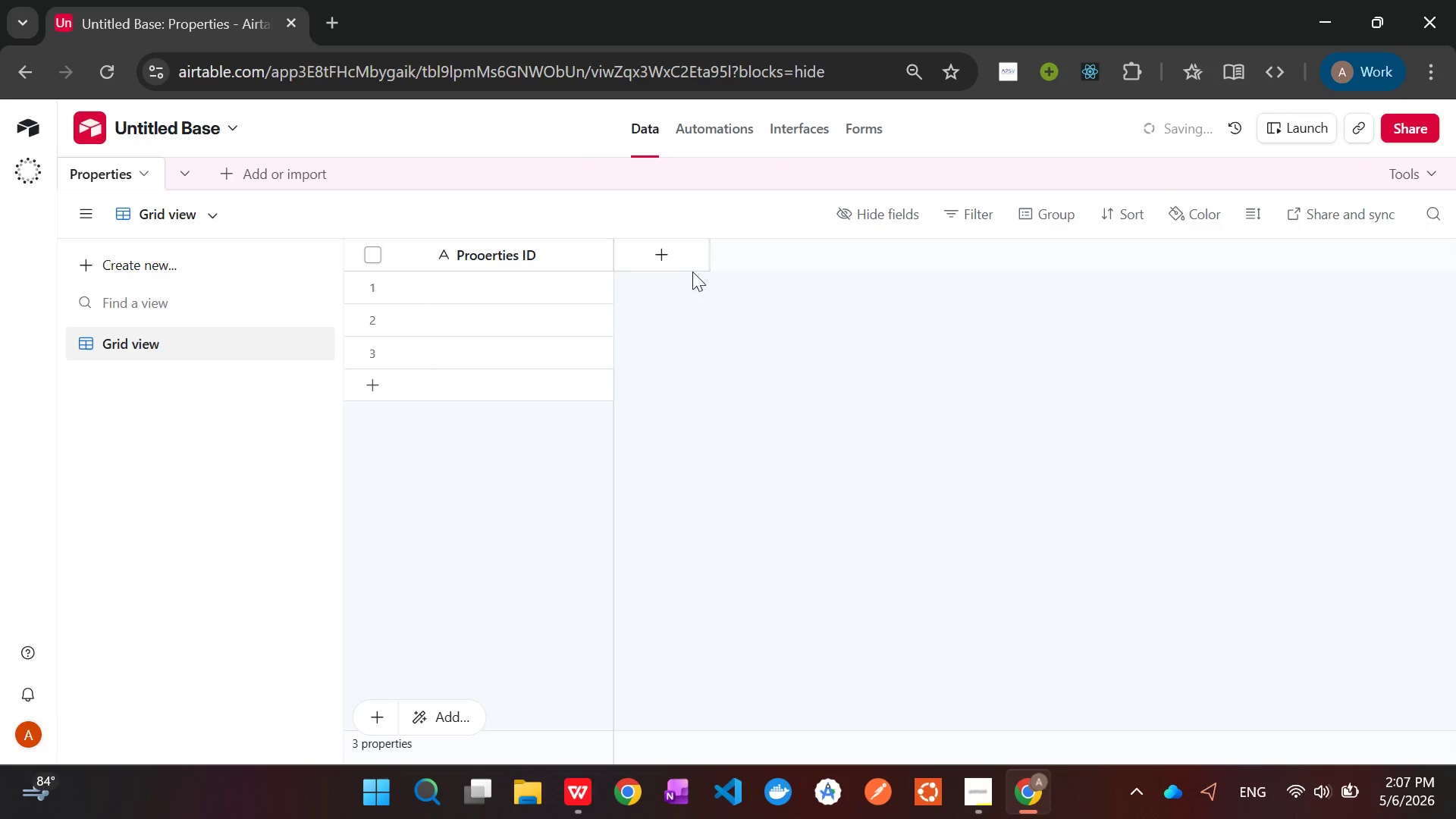 
left_click([658, 255])
 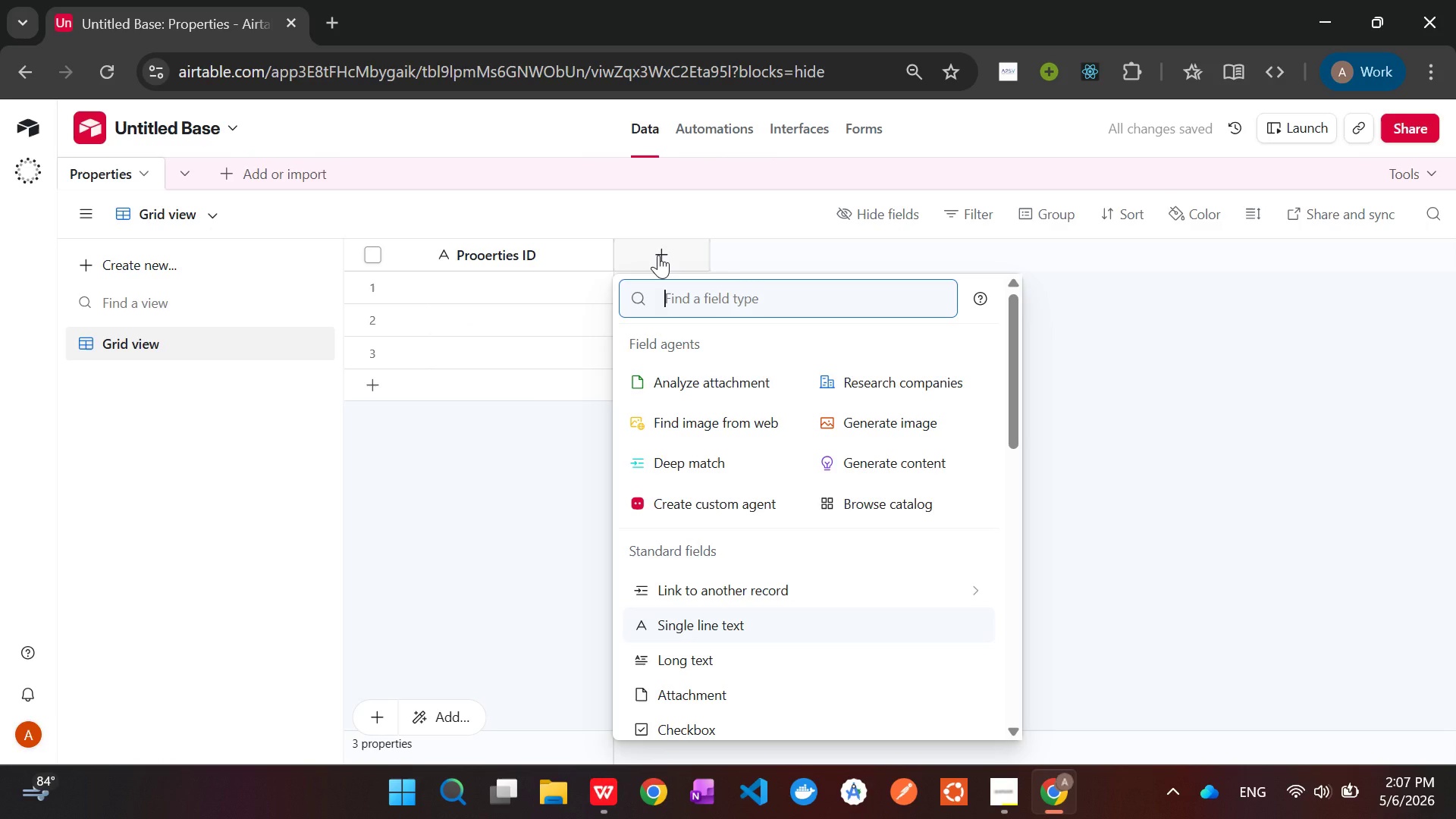 
type(sing)
 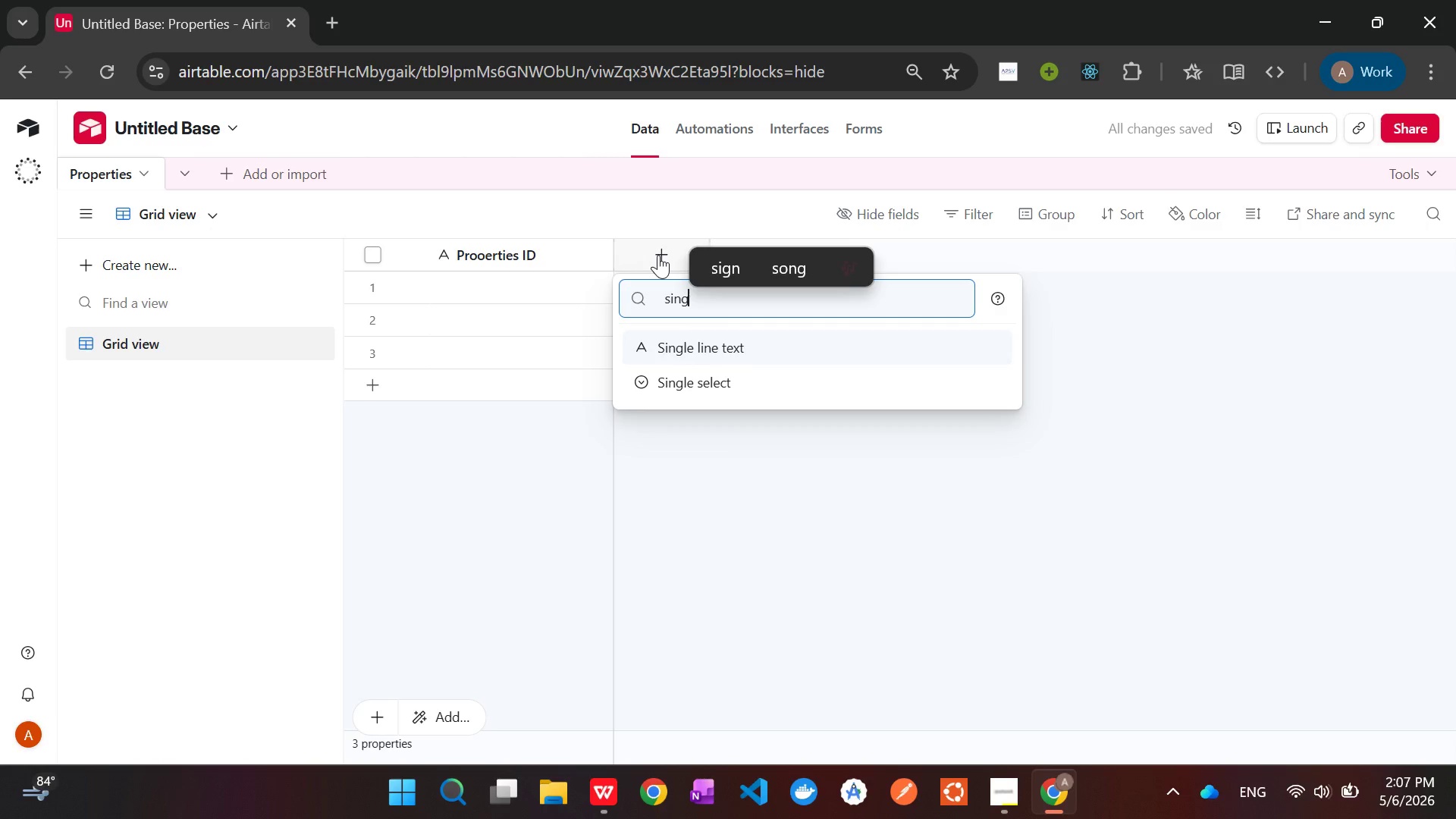 
key(Enter)
 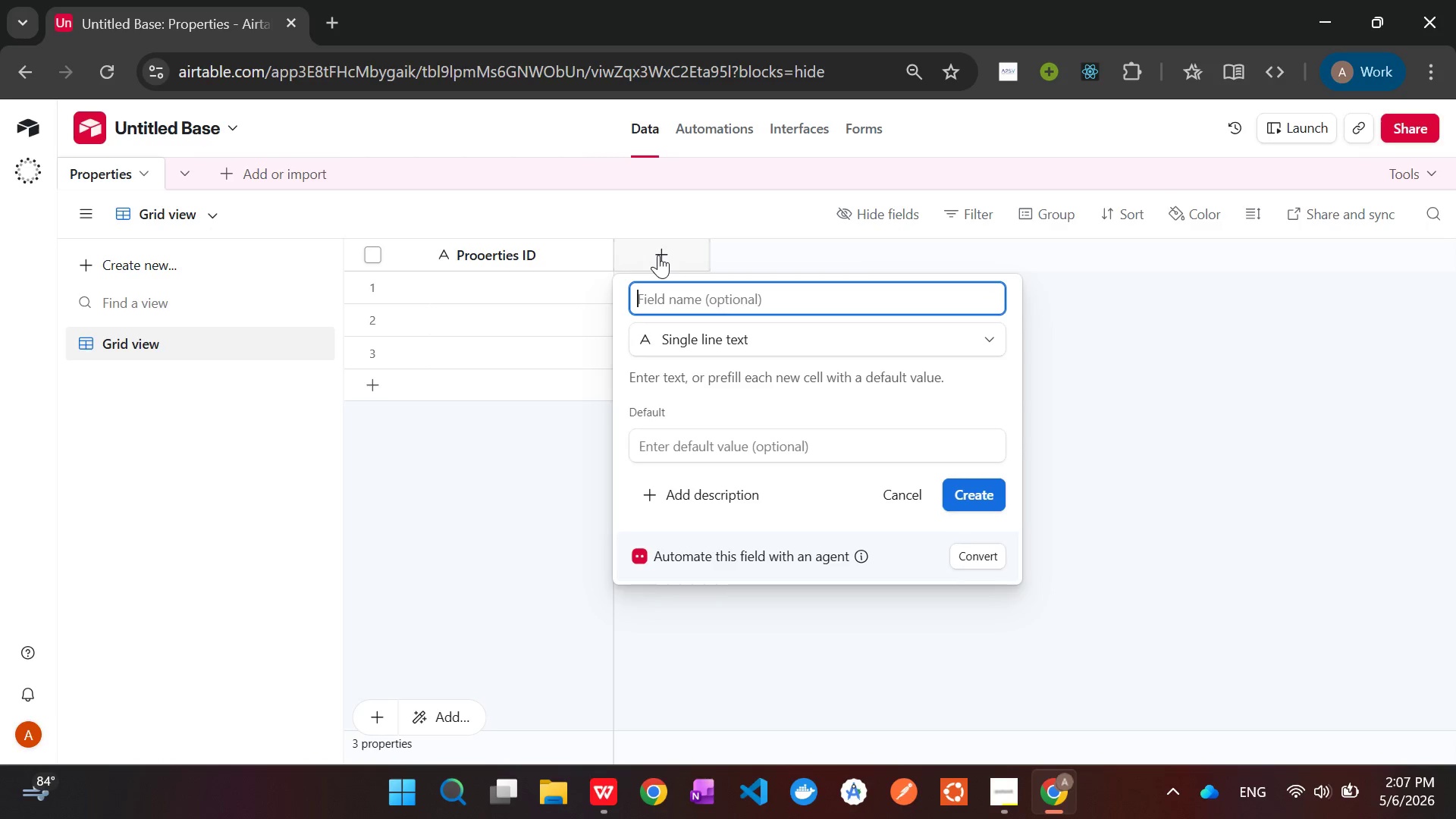 
type(Properties)
 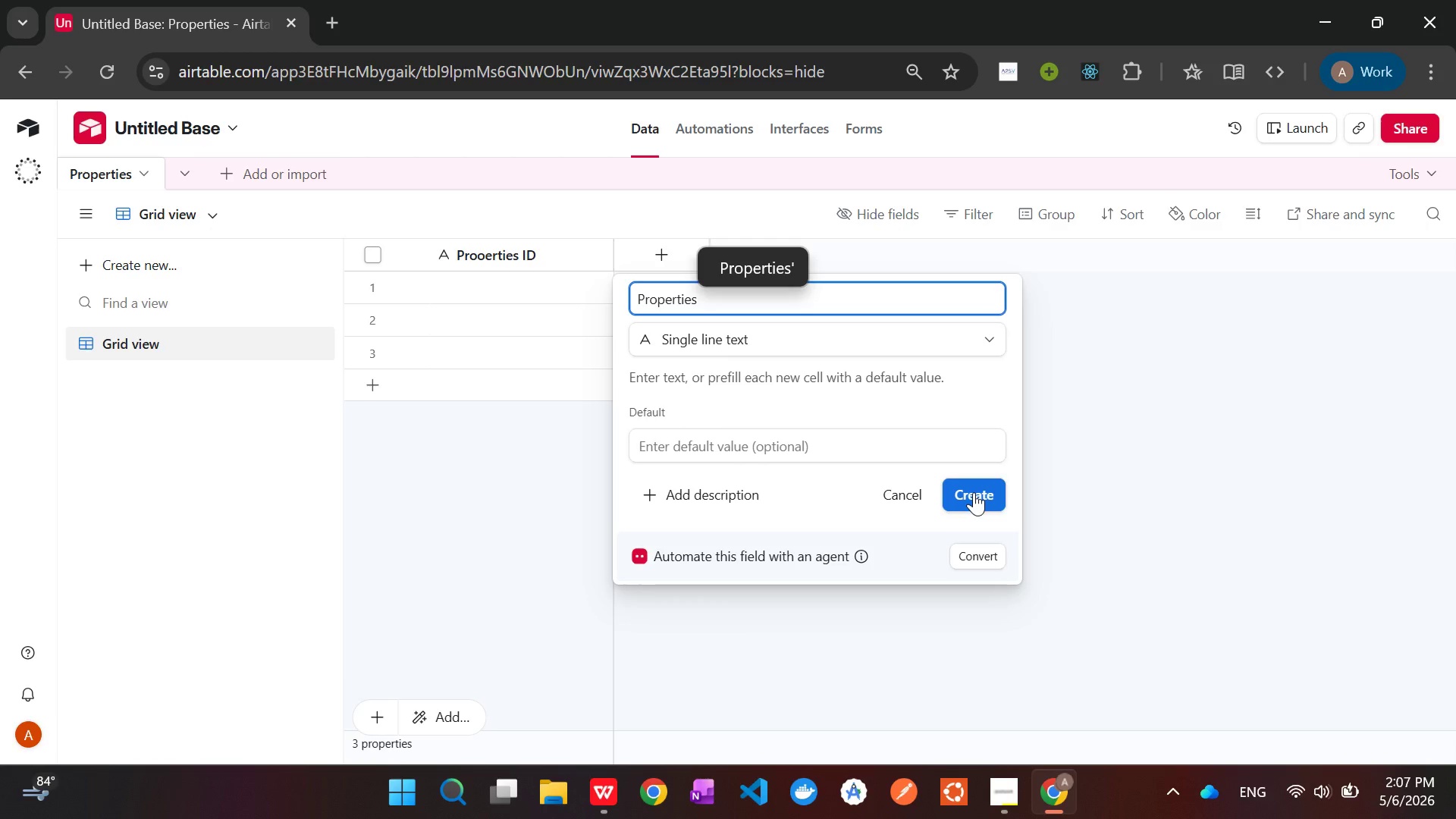 
type( Name)
 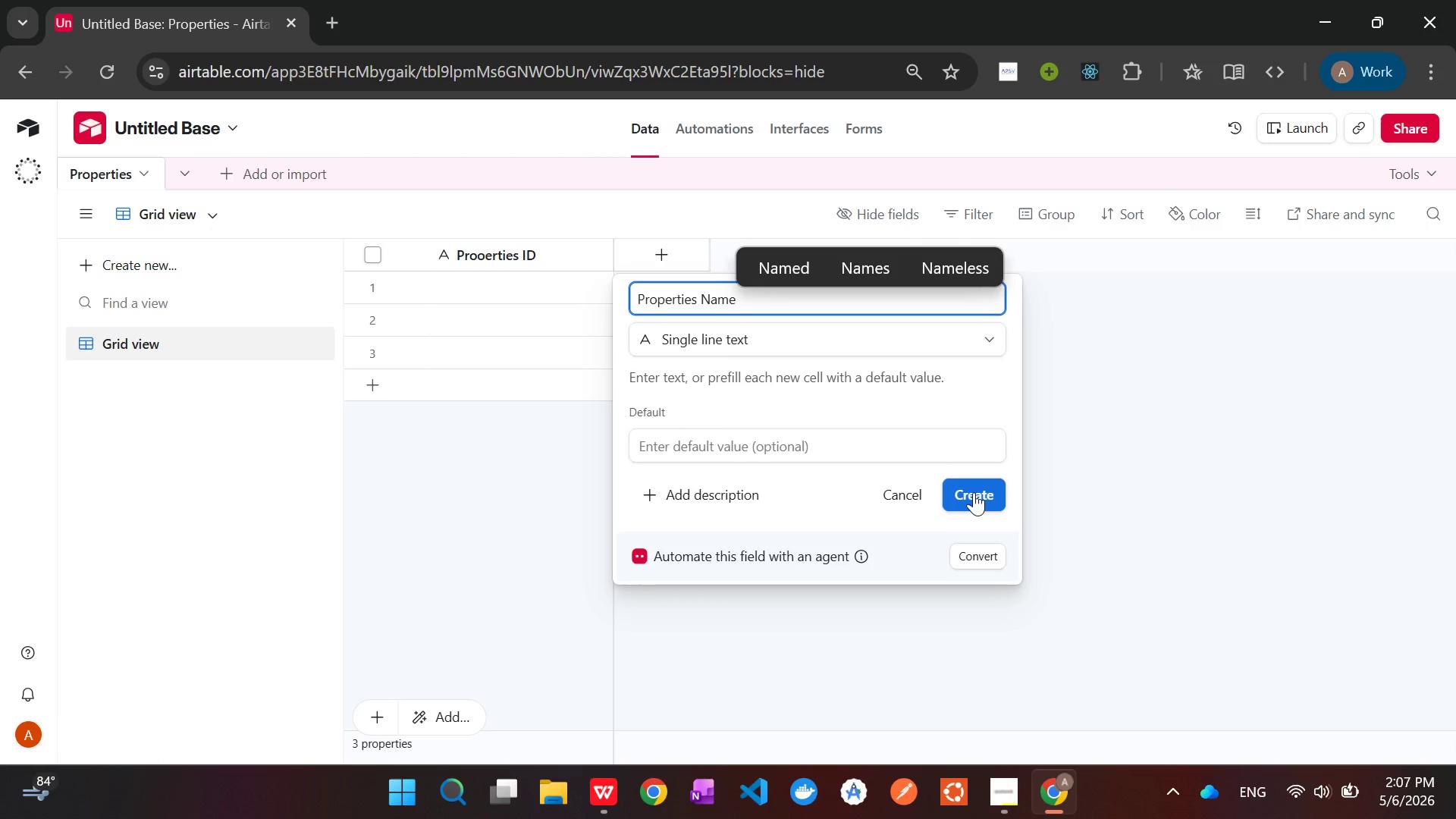 
left_click([974, 492])
 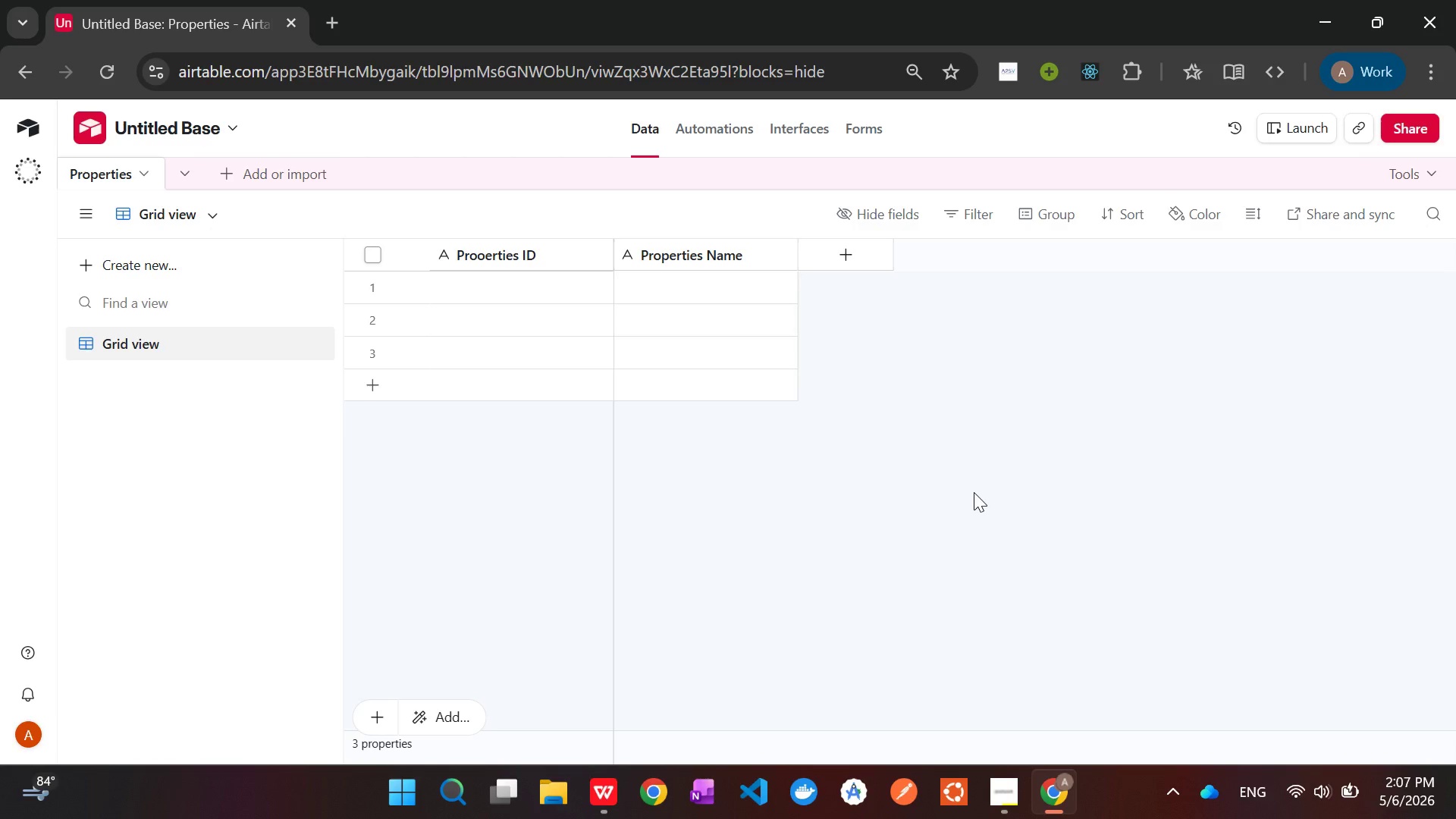 
wait(15.52)
 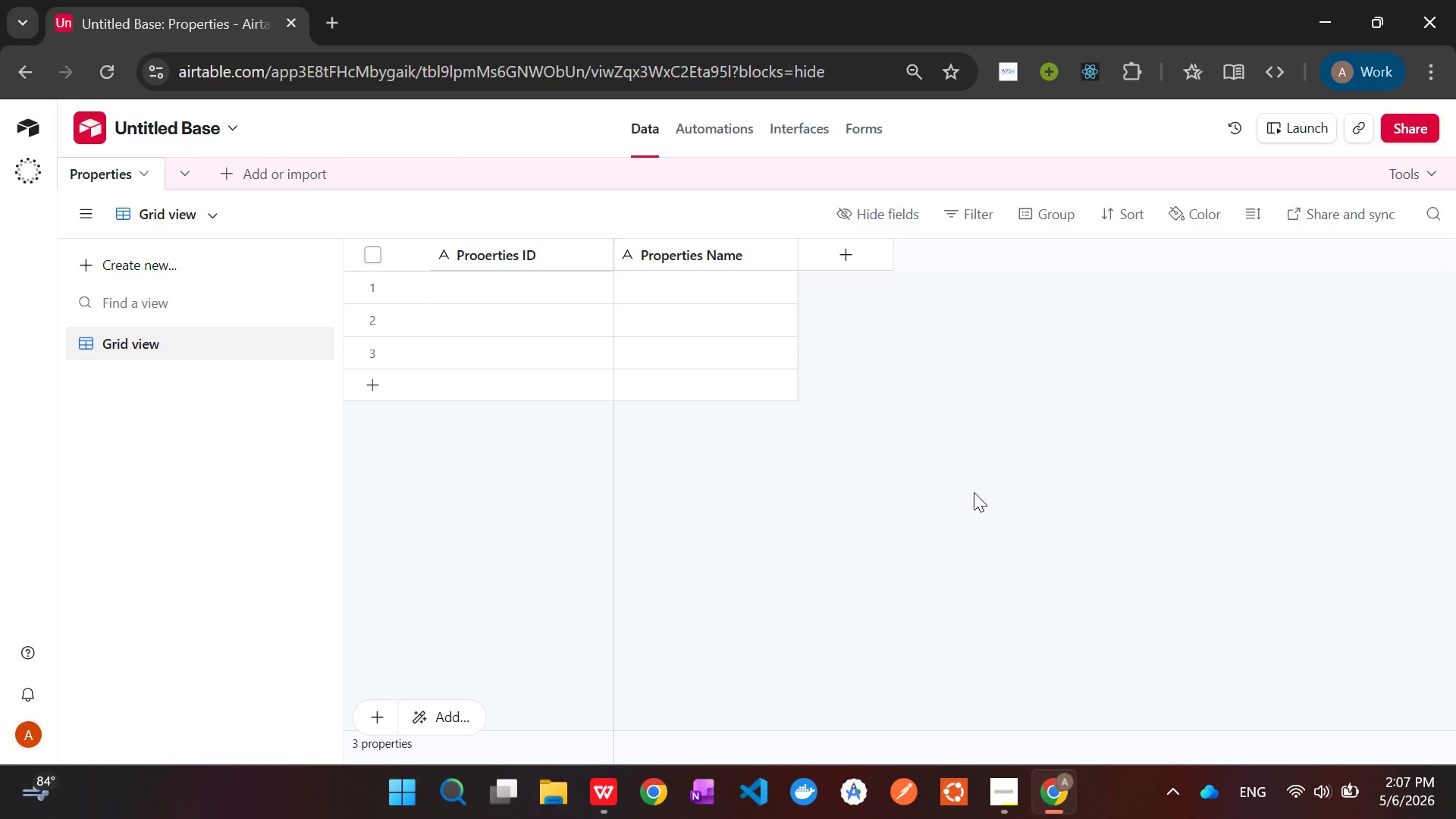 
left_click([833, 262])
 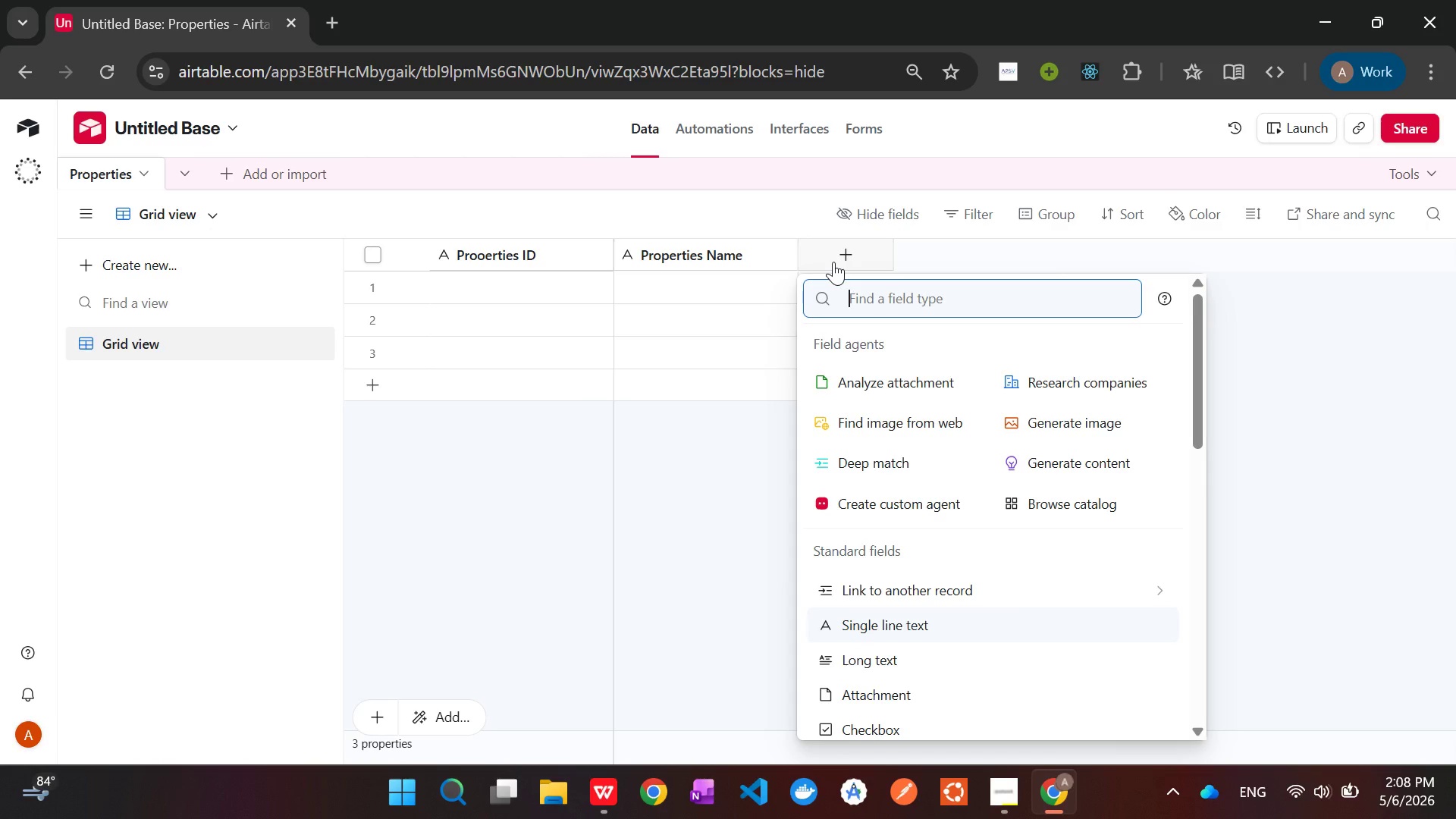 
type(Long text)
 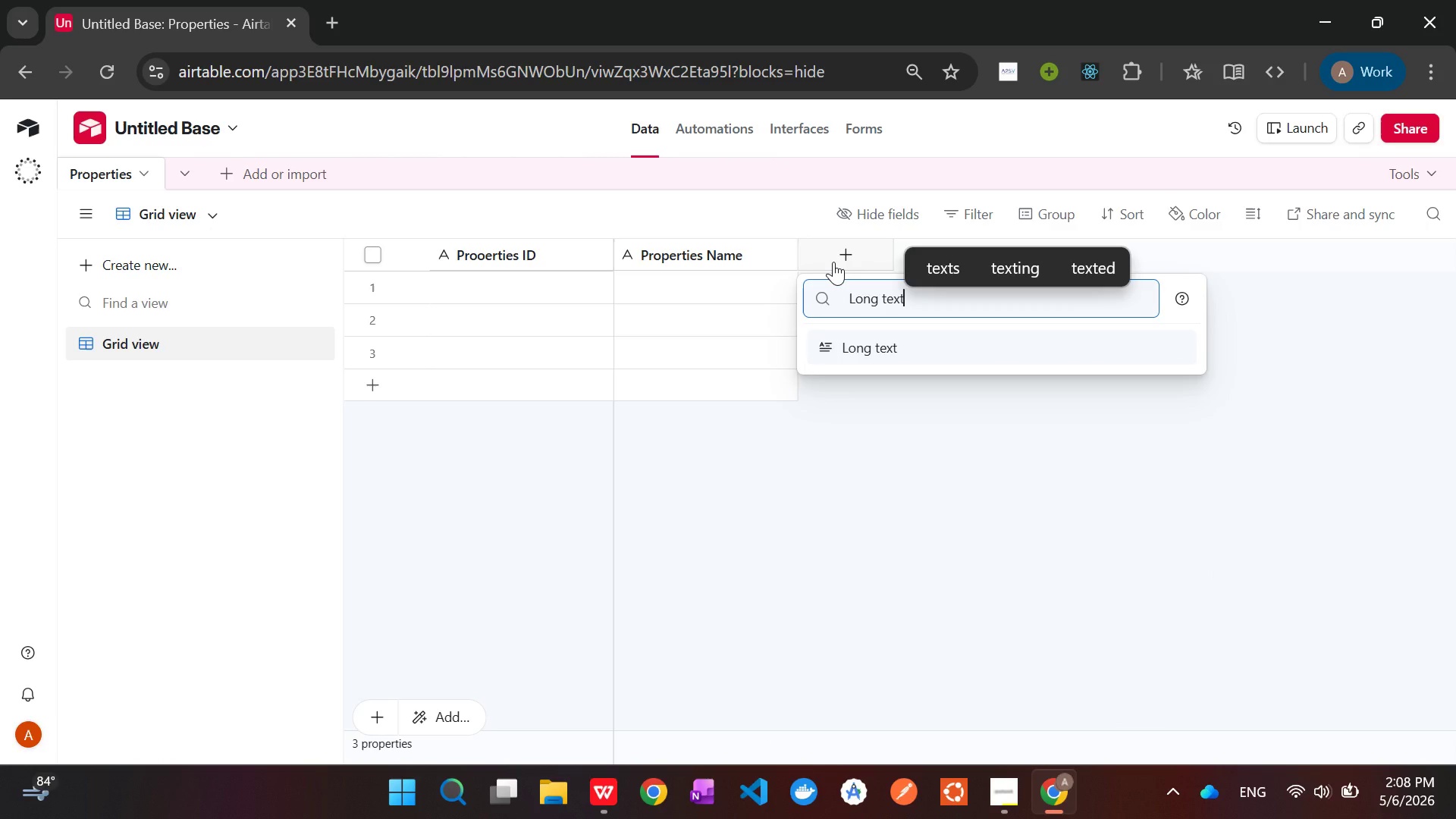 
key(Enter)
 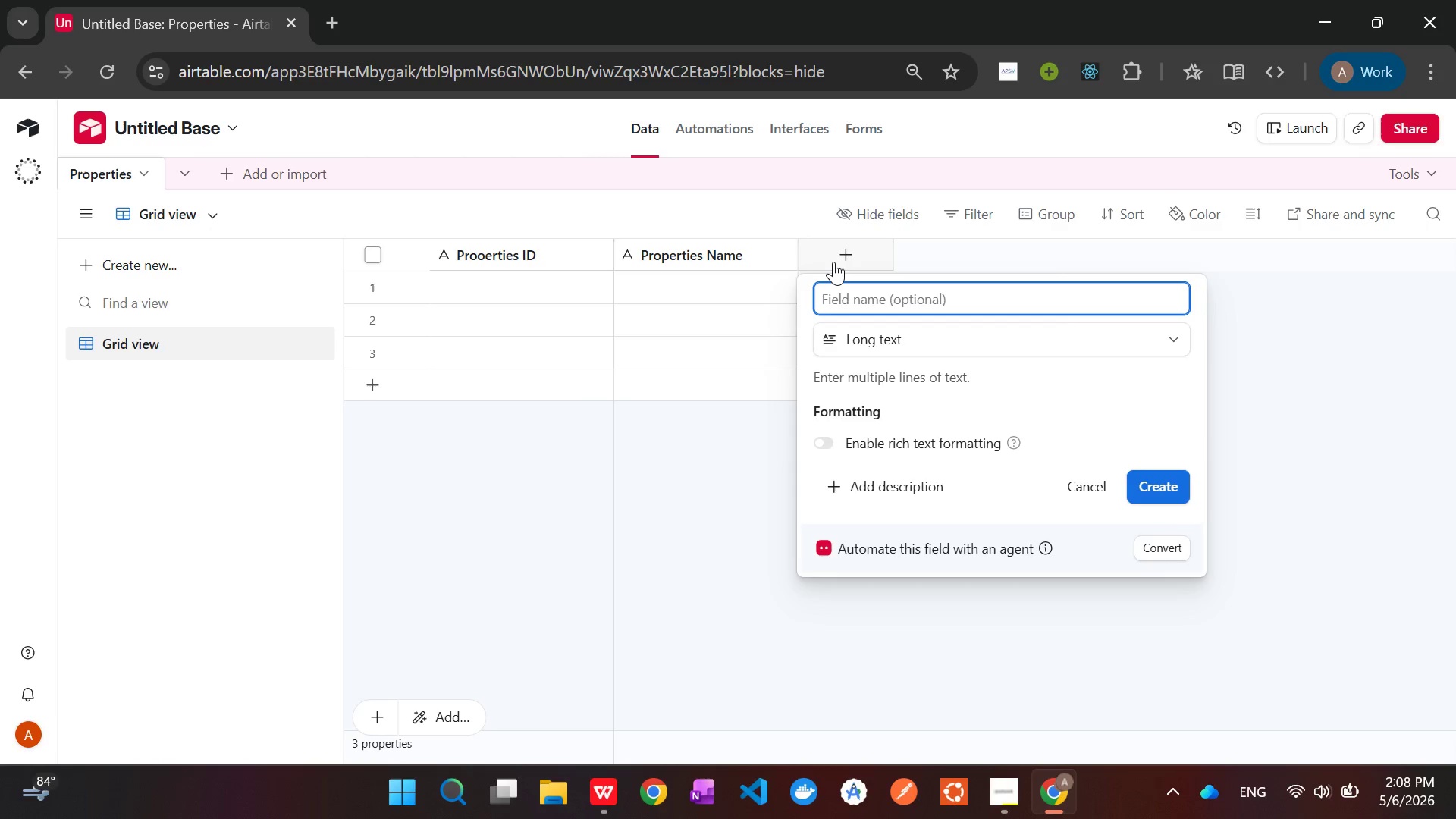 
type(Street Address)
 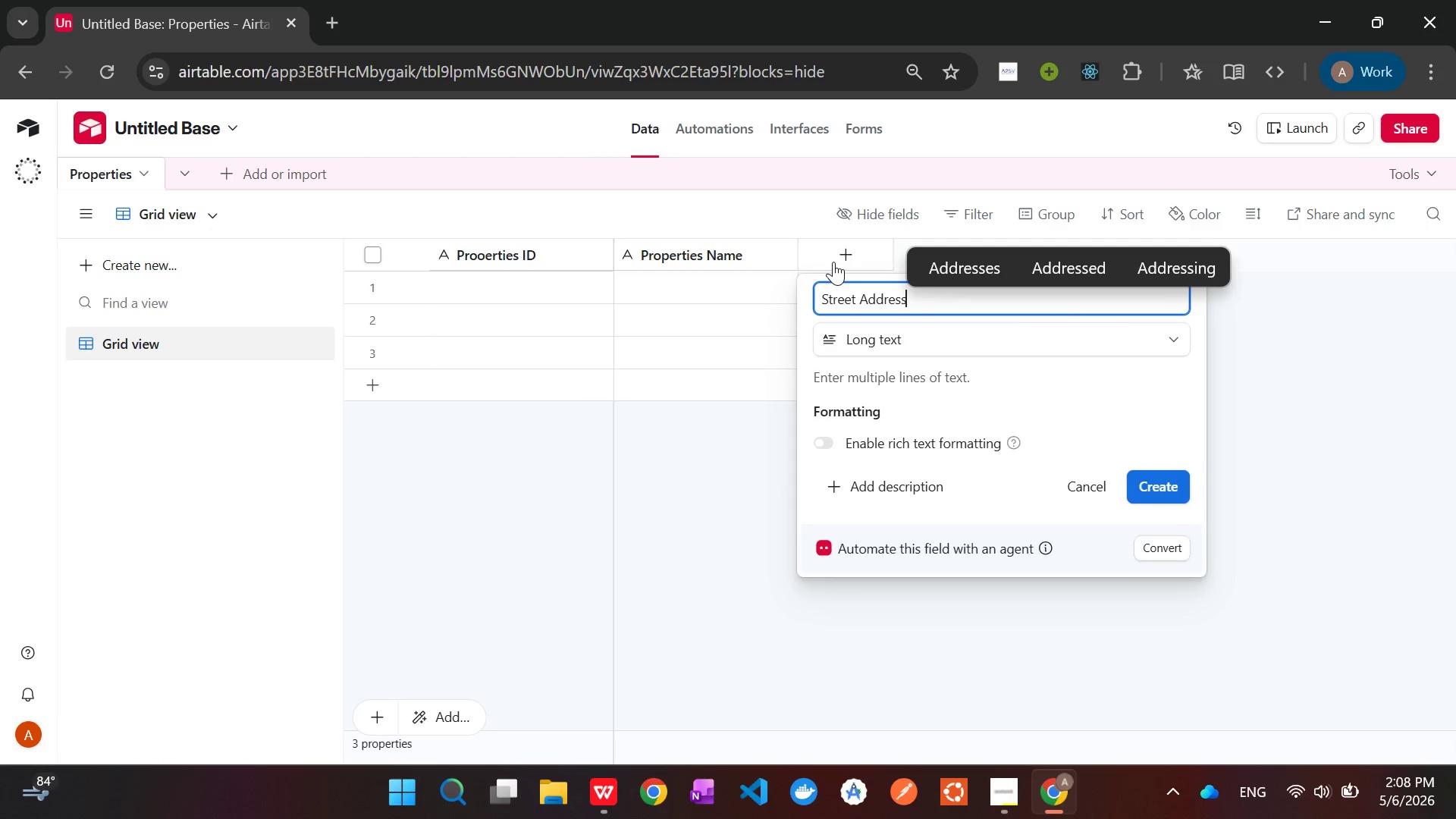 
left_click([820, 450])
 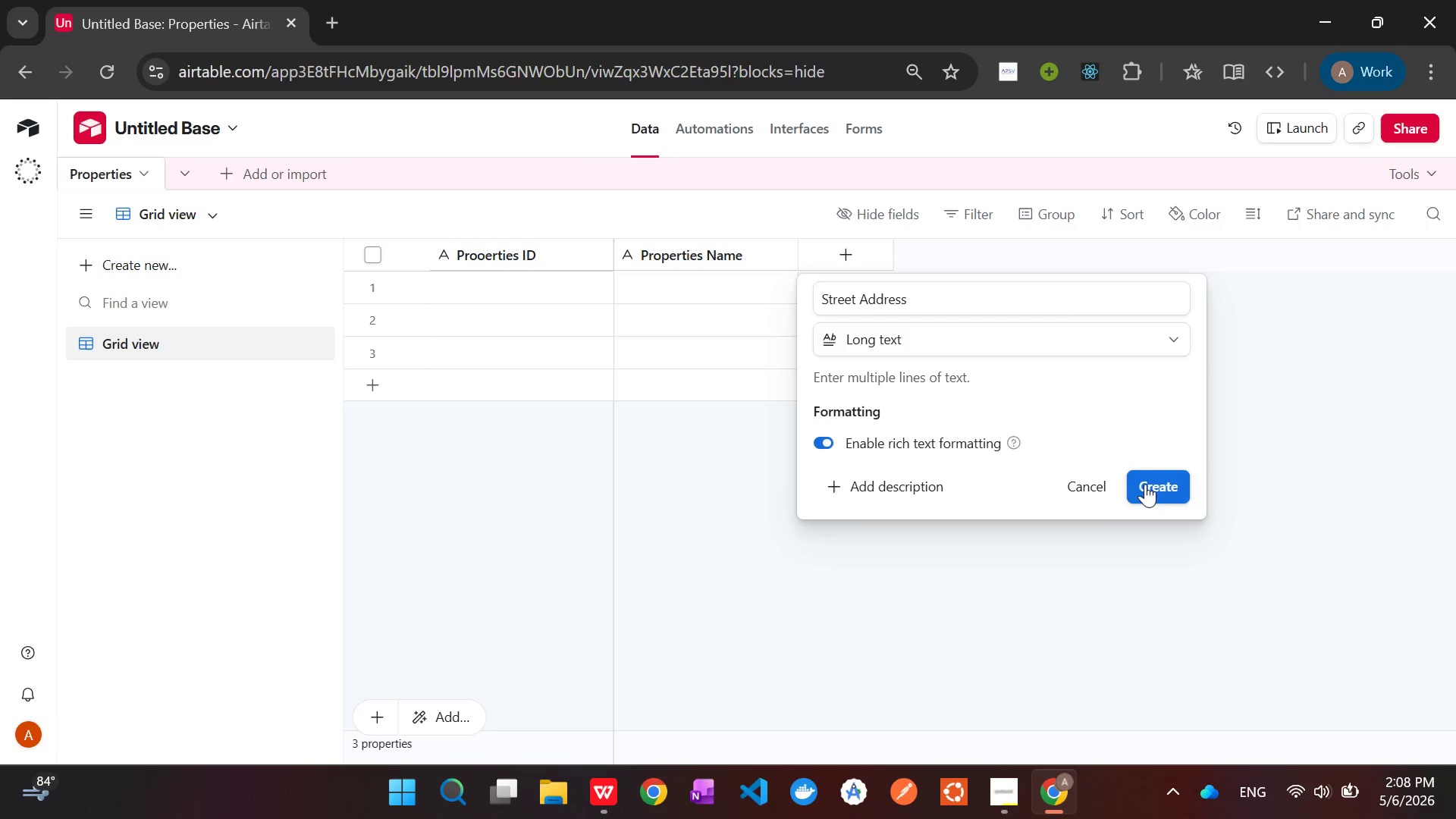 
left_click([1148, 484])
 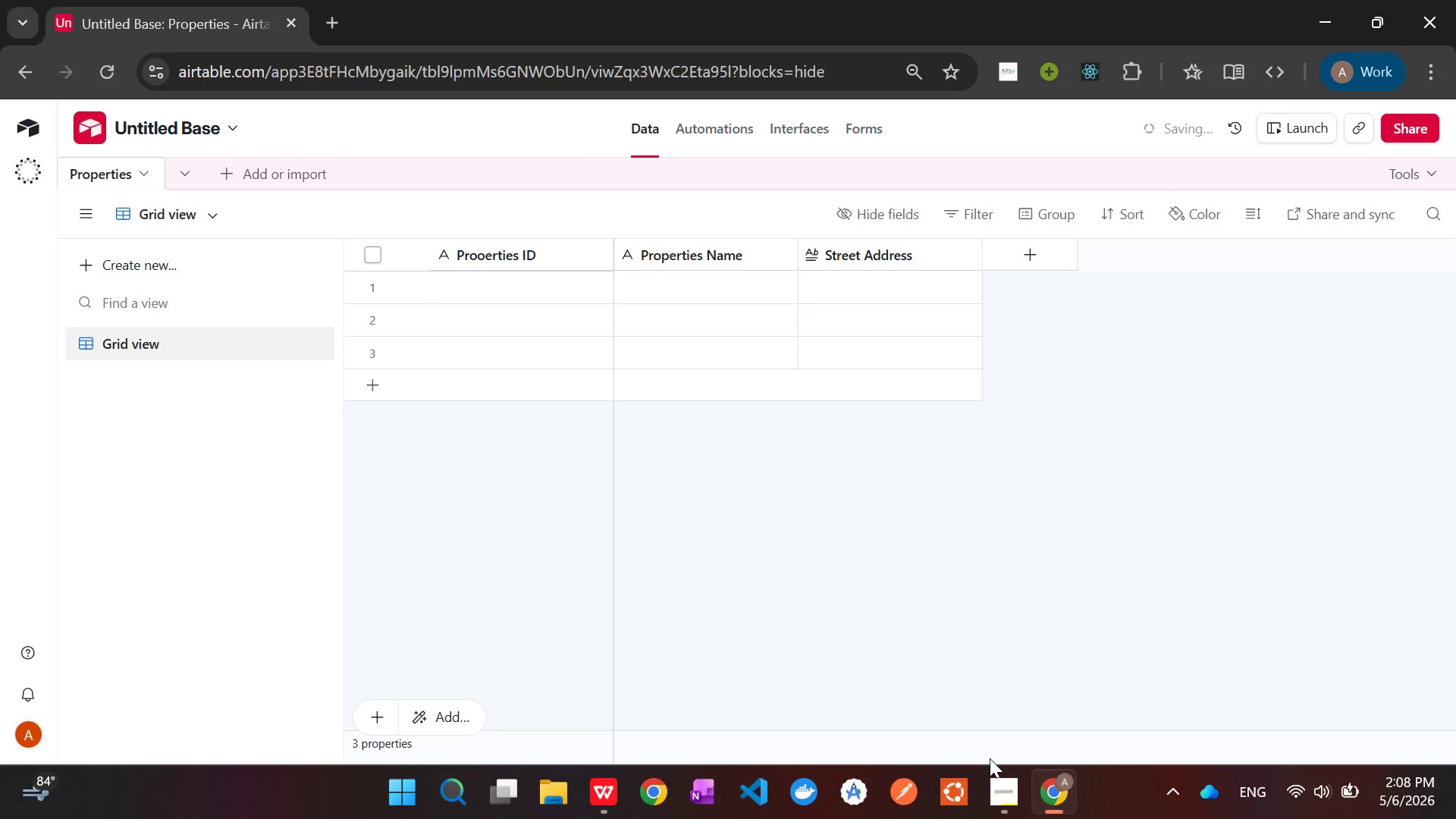 
left_click([997, 777])